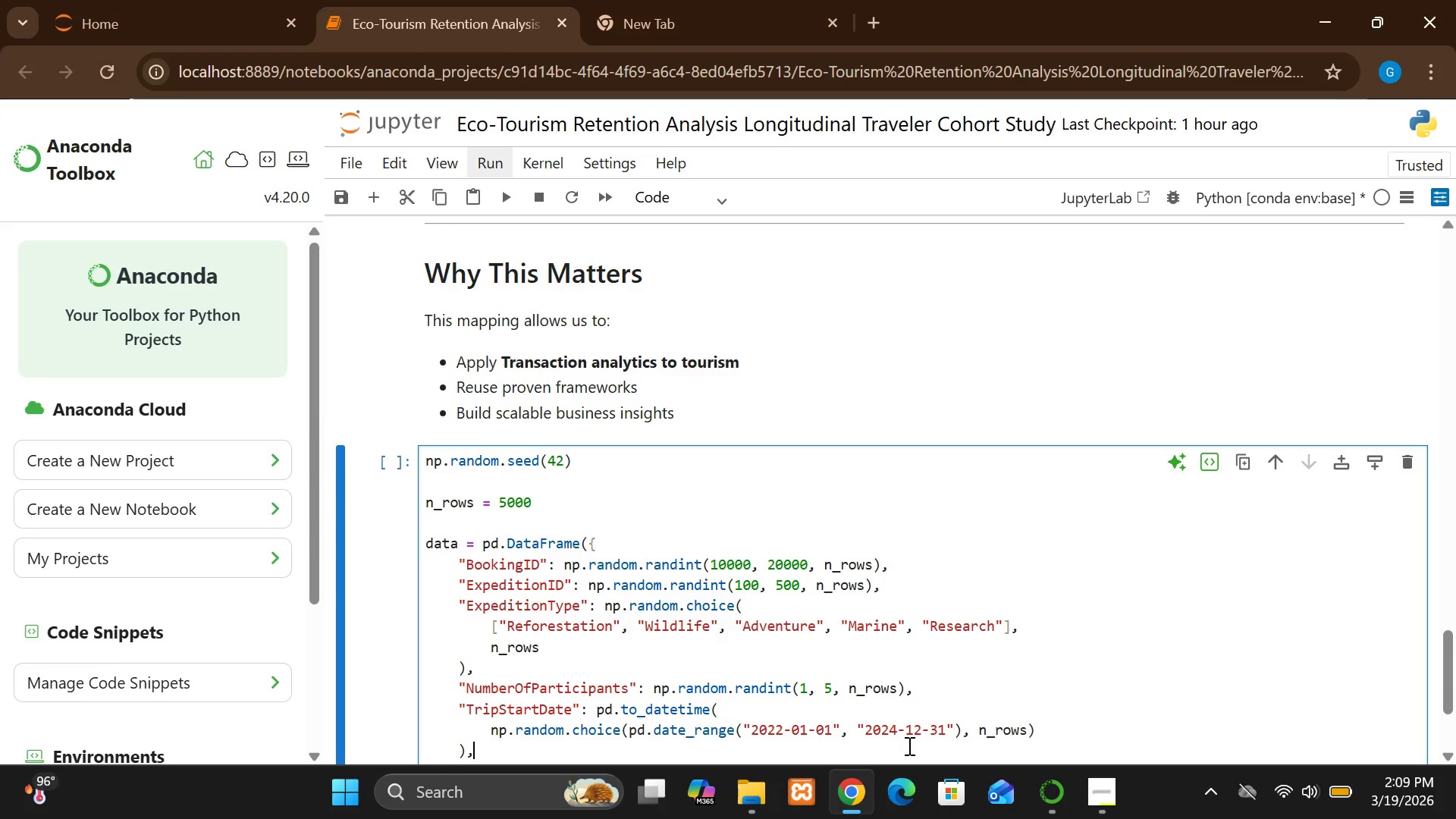 
key(Enter)
 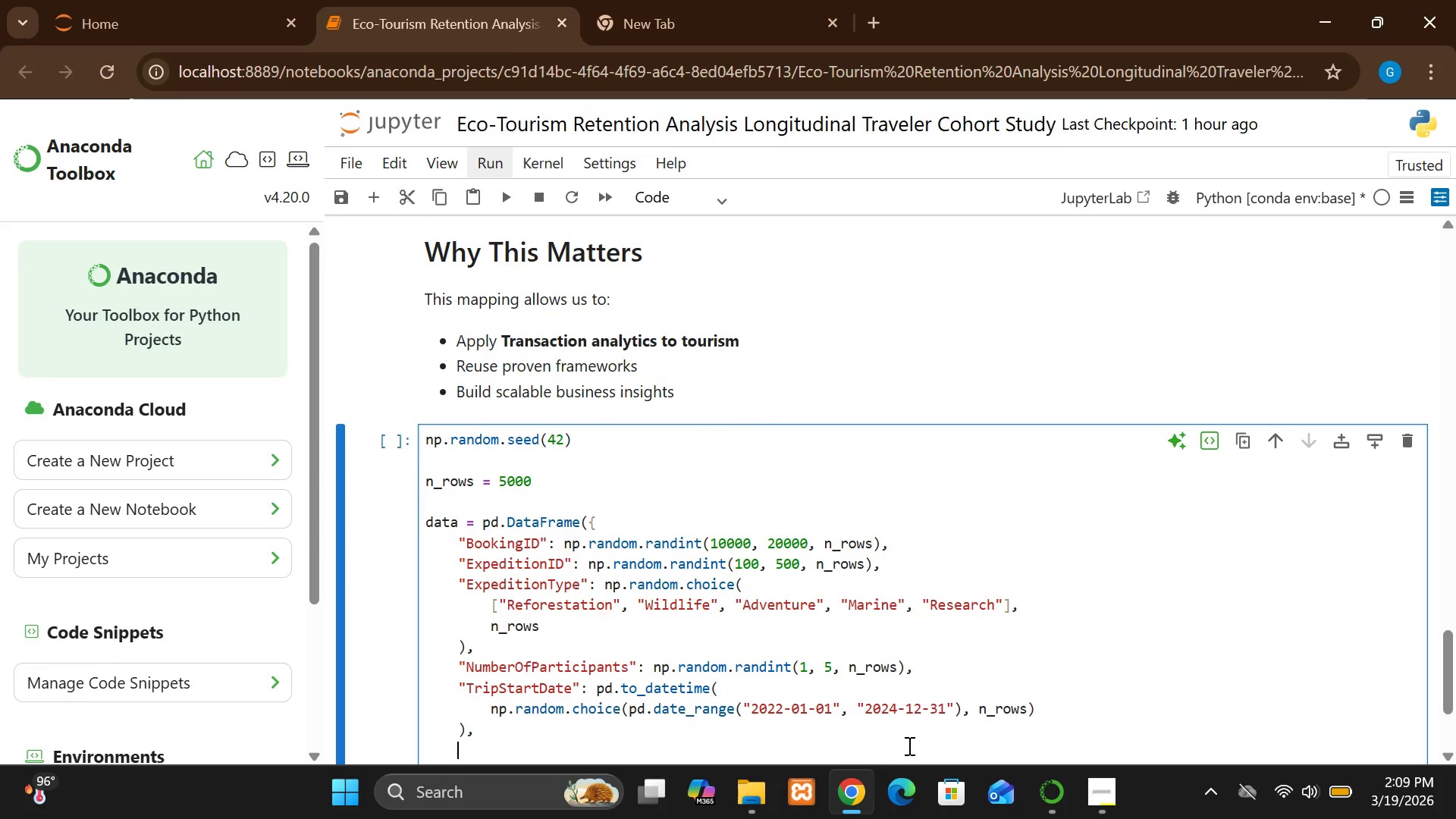 
key(Shift+Quote)
 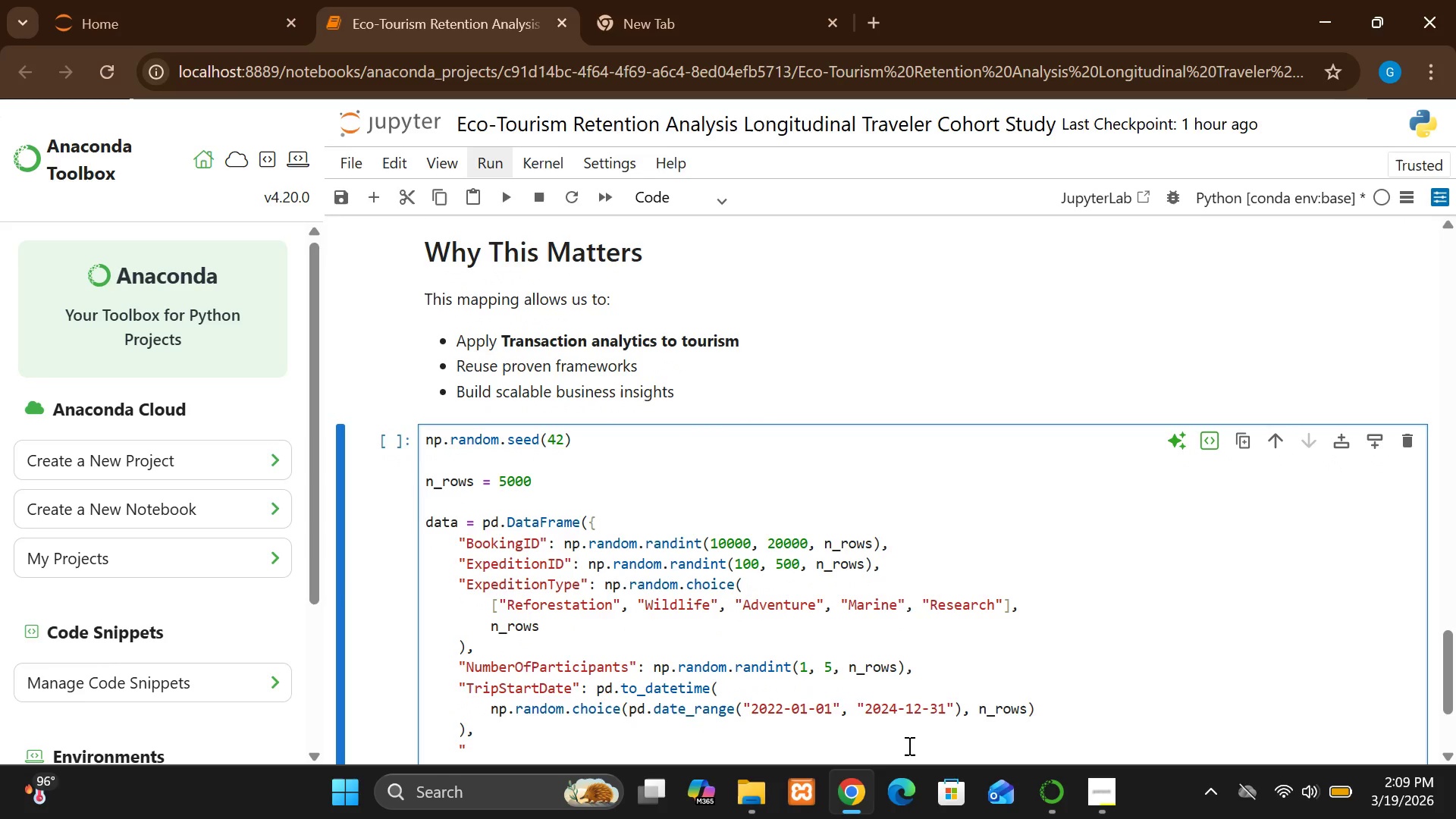 
hold_key(key=ShiftLeft, duration=1.53)
 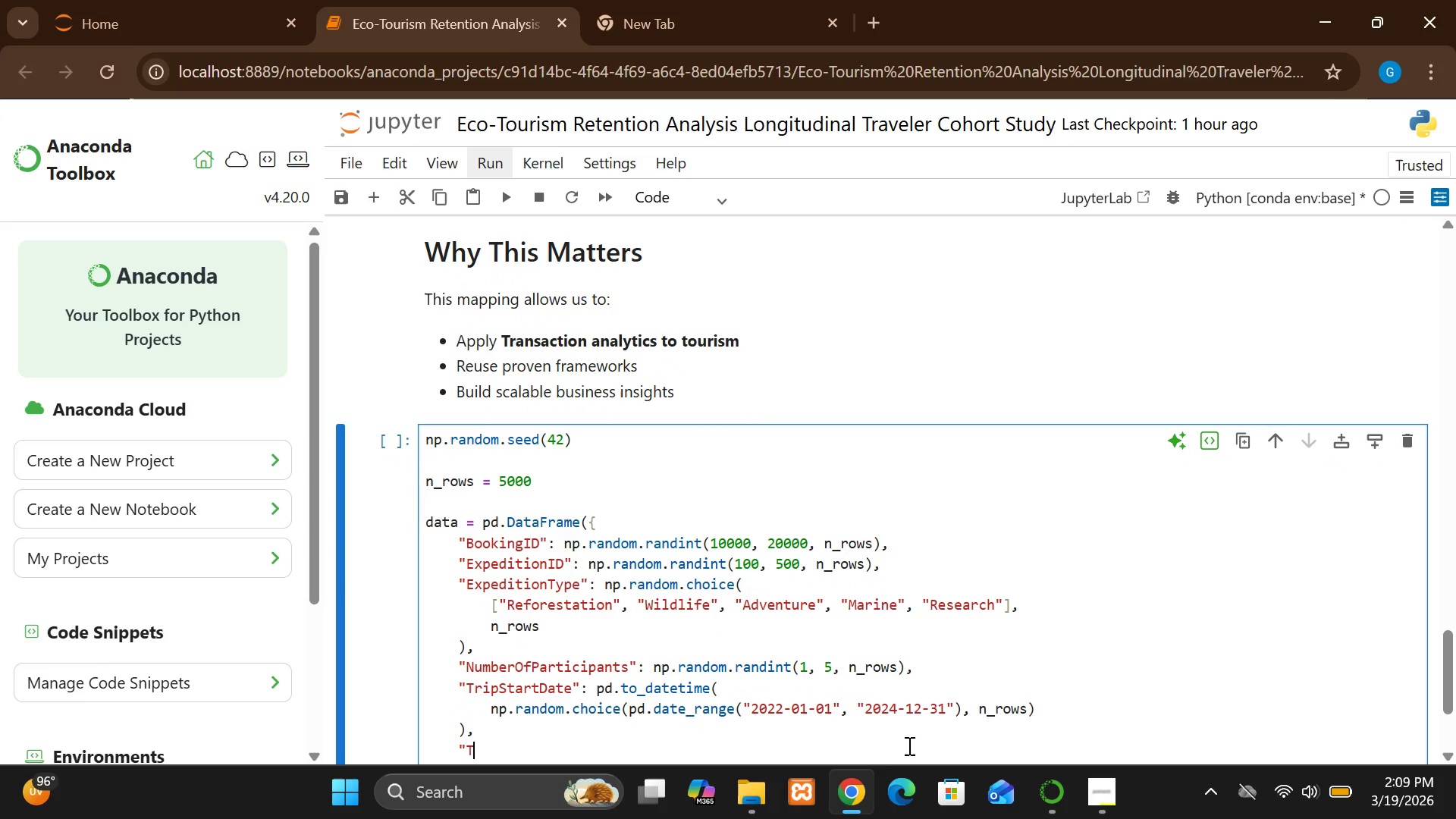 
type(Tre)
key(Backspace)
type(ip )
key(Backspace)
type(CostPerPerson)
 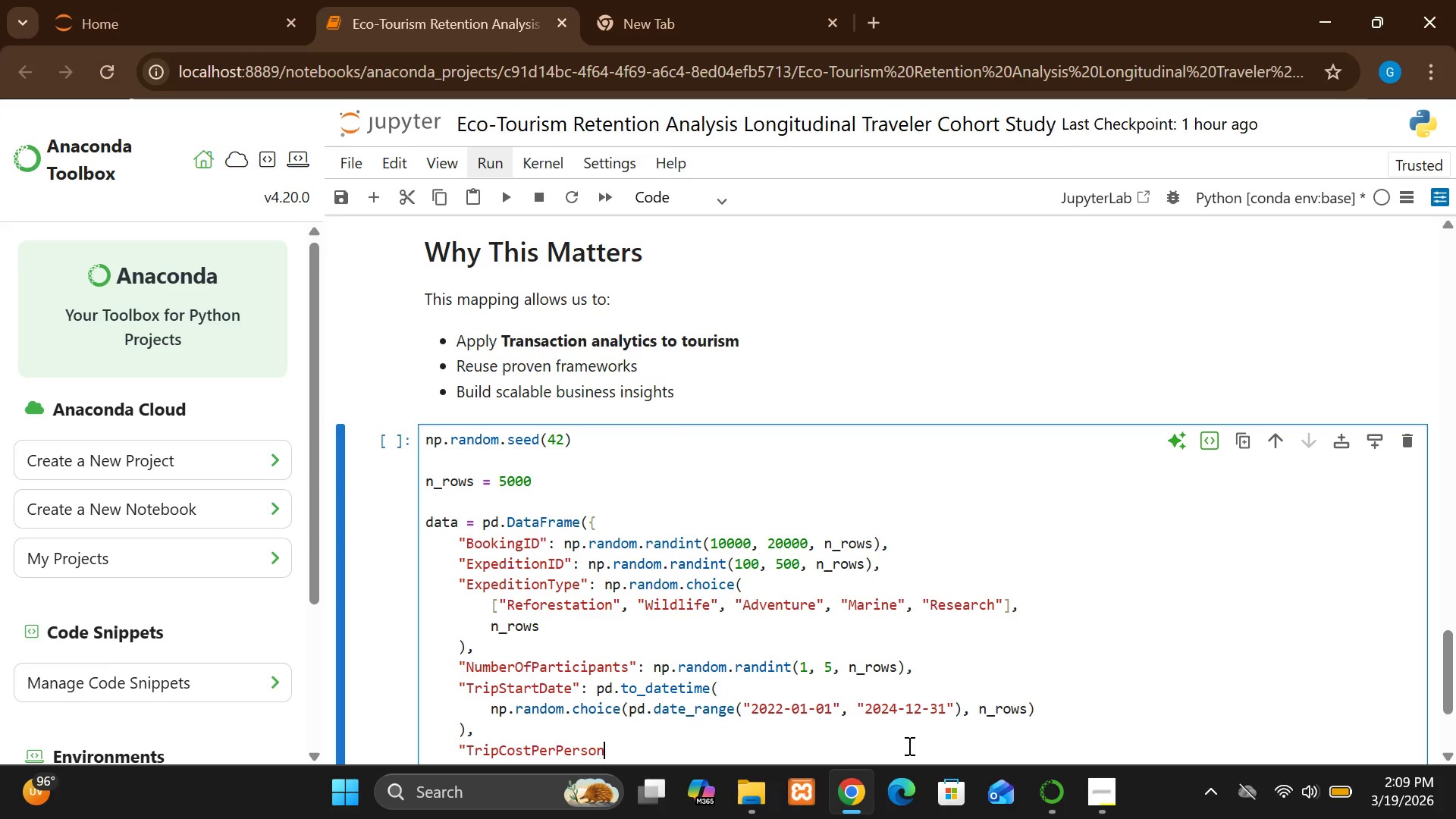 
key(Shift+Quote)
 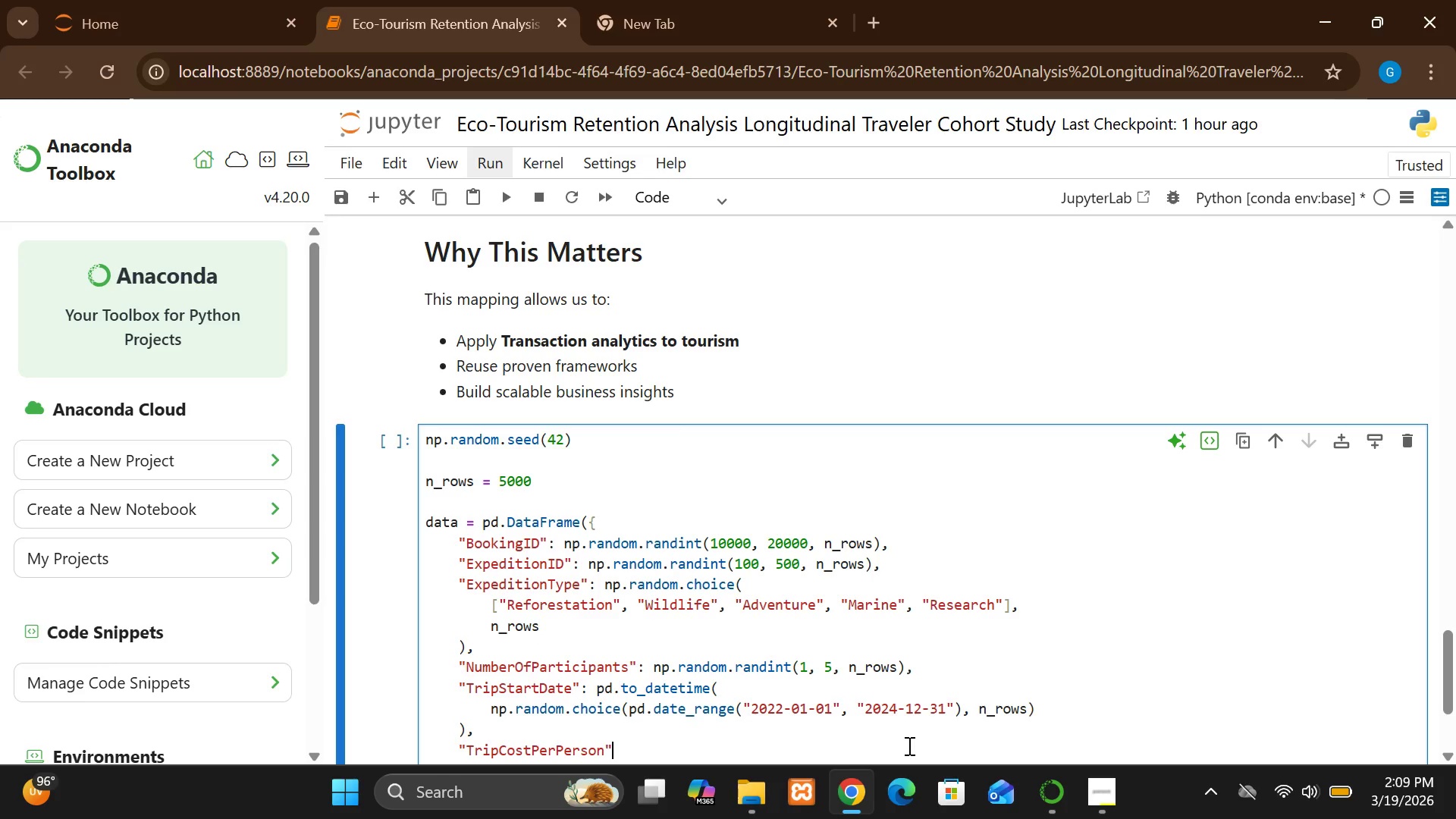 
key(Shift+Semicolon)
 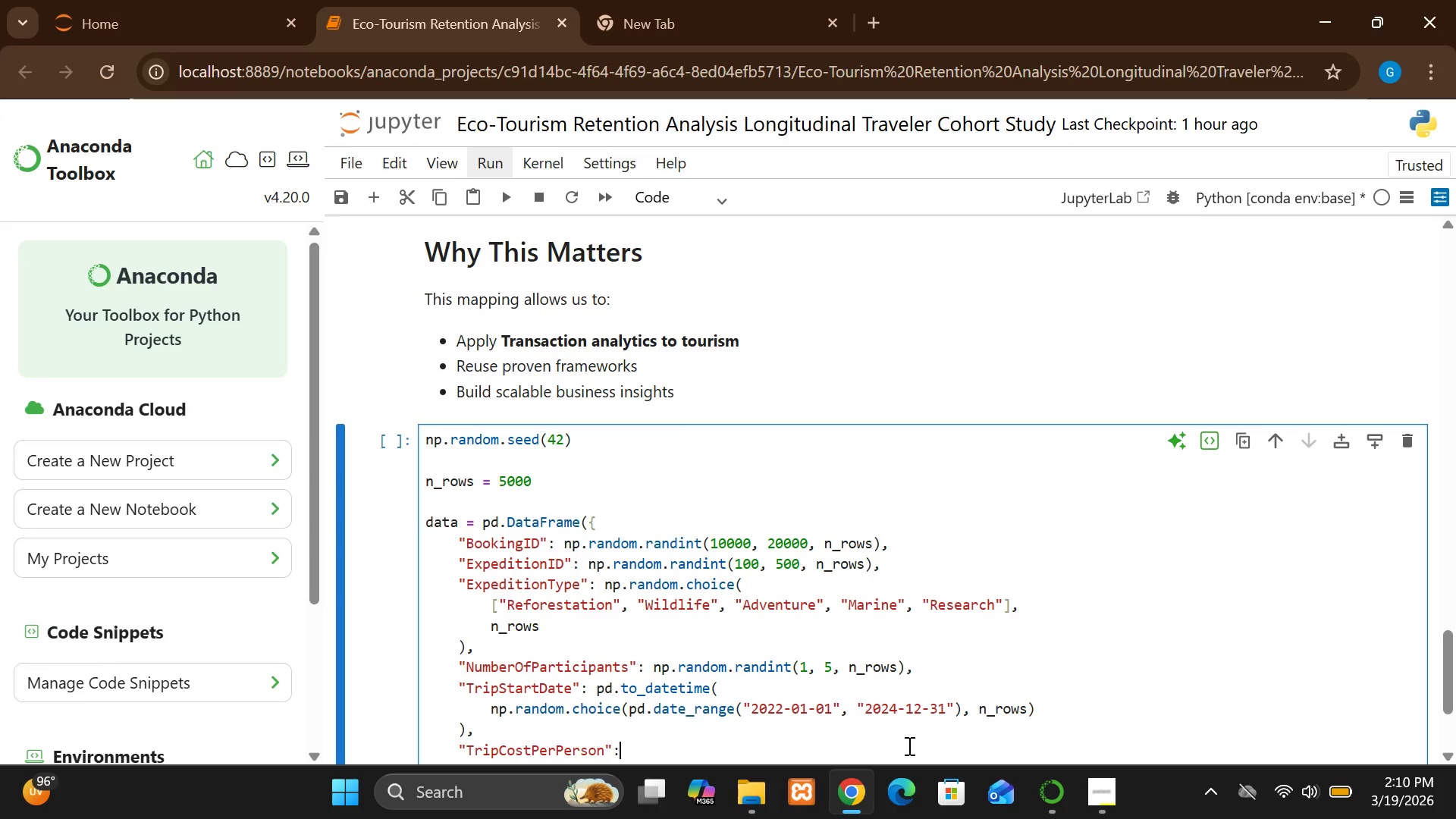 
wait(5.31)
 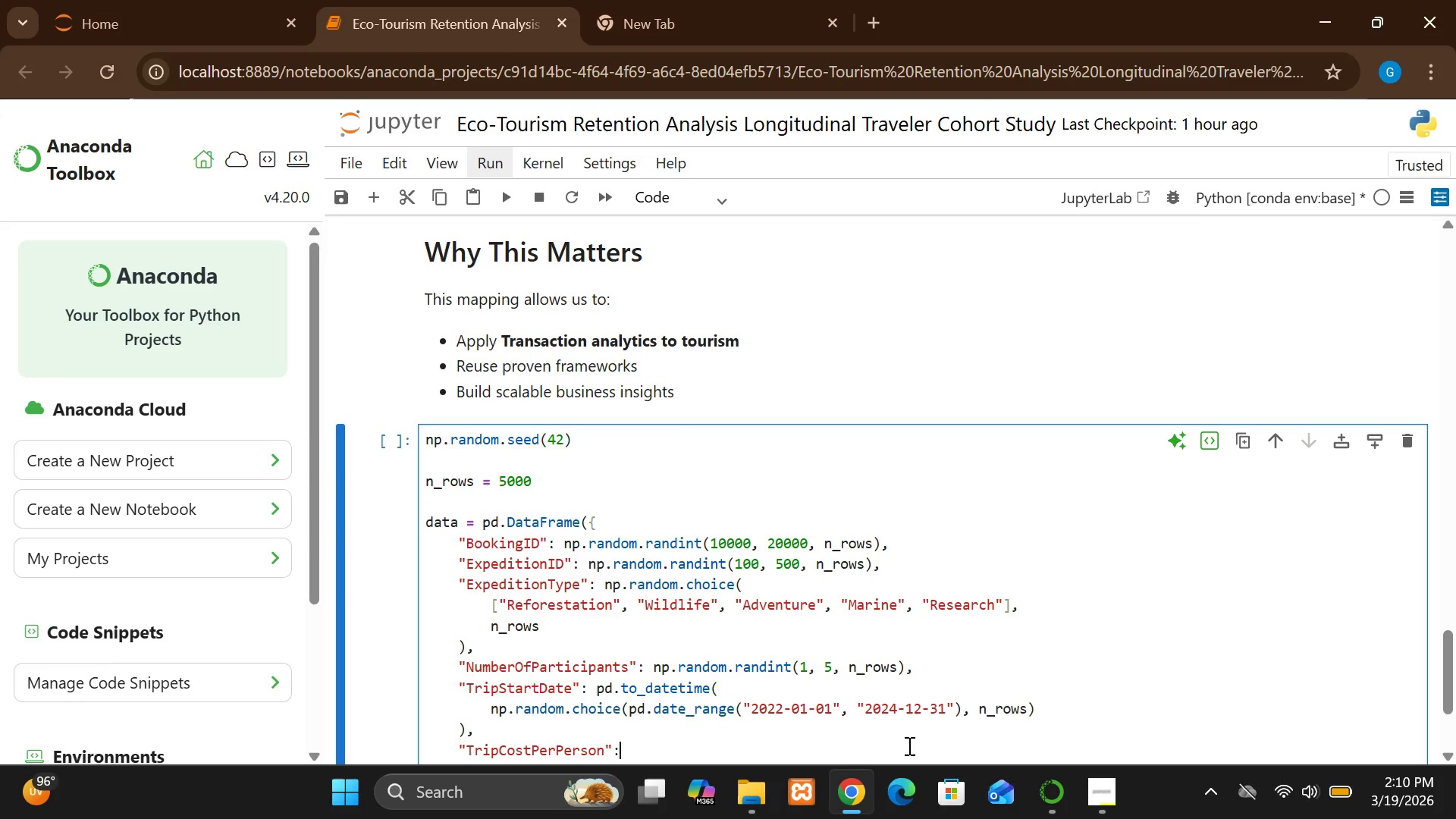 
type( np.random.unifi)
key(Backspace)
type(orm(100, 2000, n_rows),)
 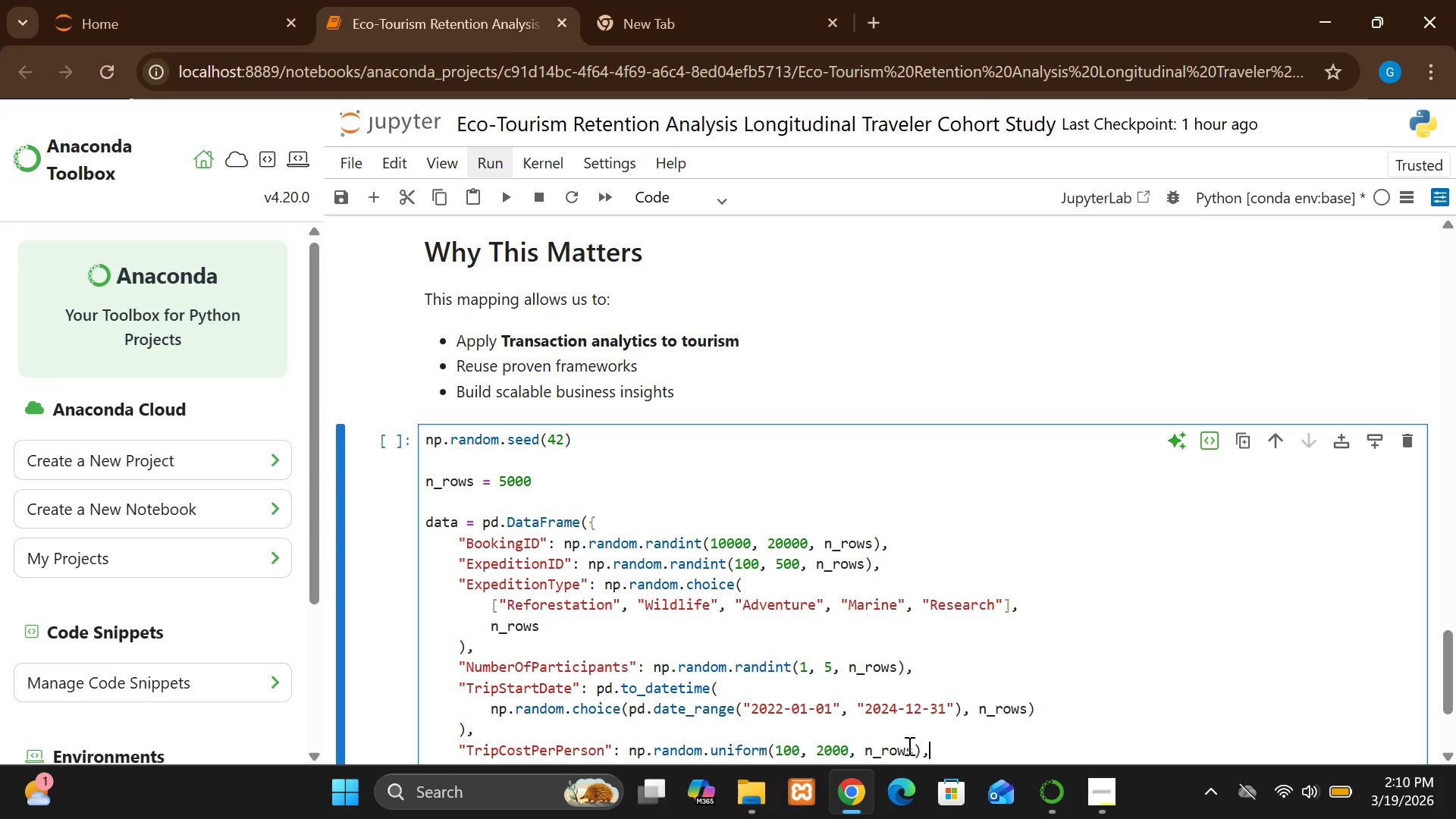 
key(Enter)
 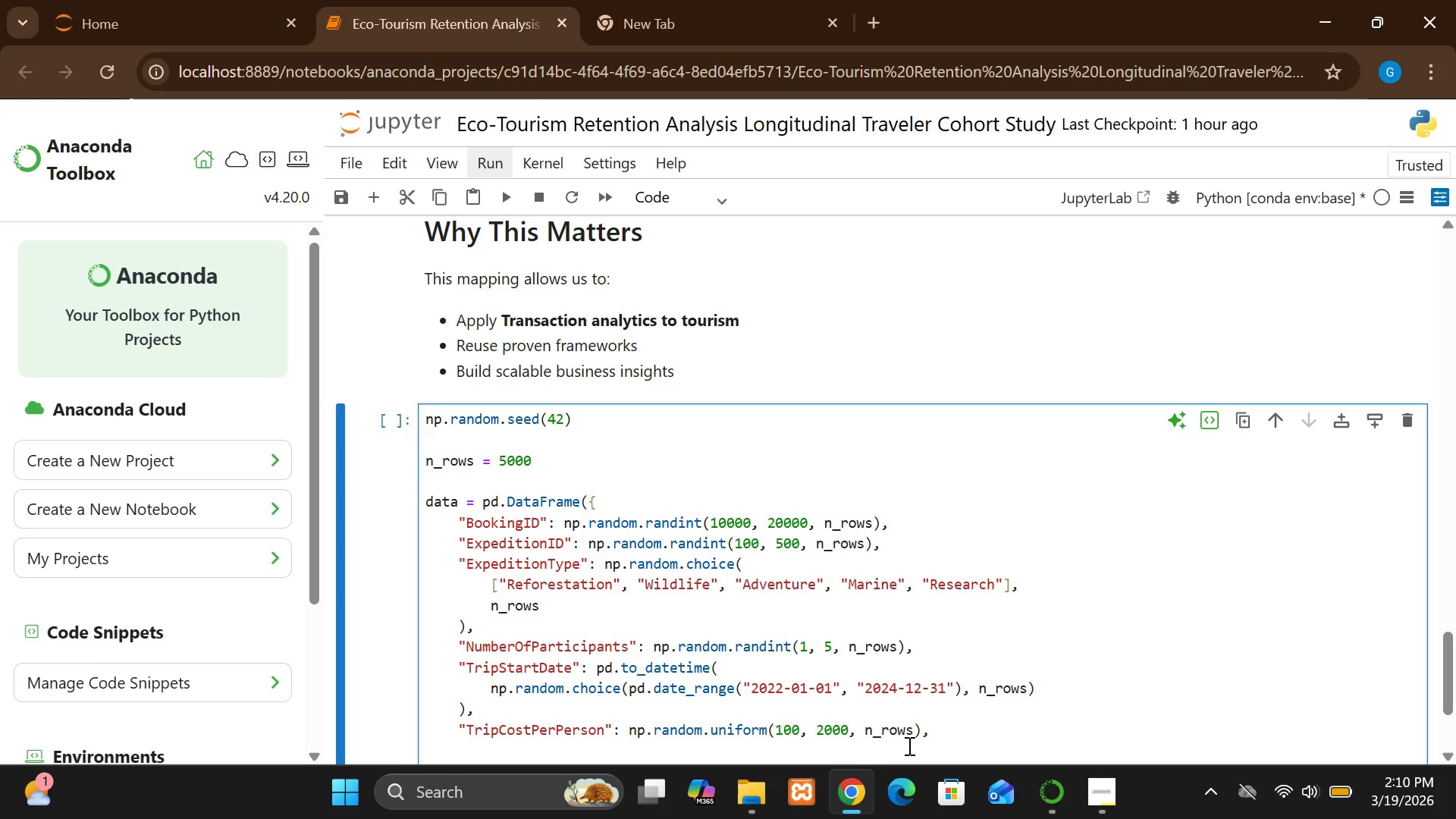 
type("Trsa)
key(Backspace)
key(Backspace)
type(aveler)
 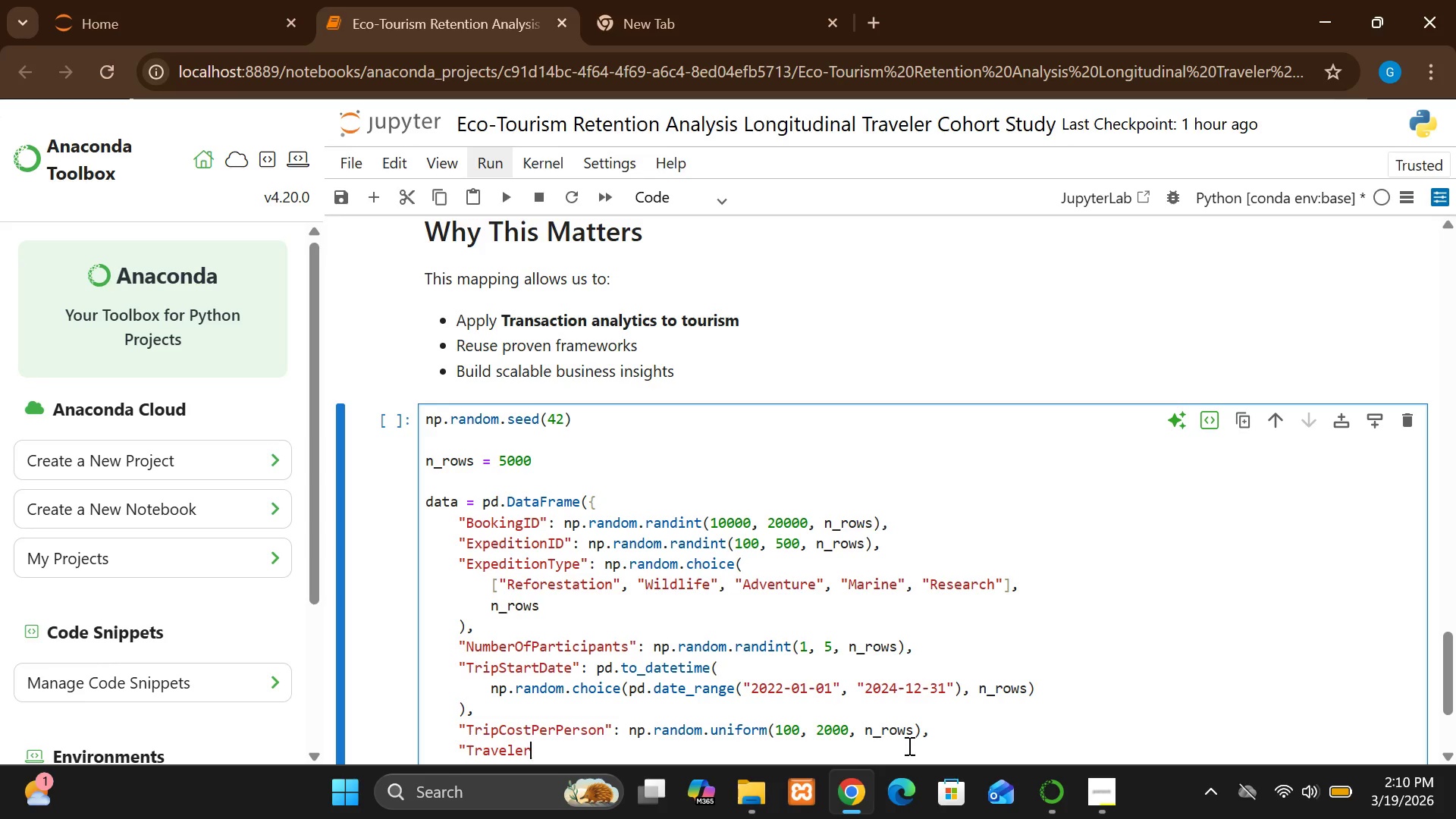 
type(Id)
key(Backspace)
type(D")
 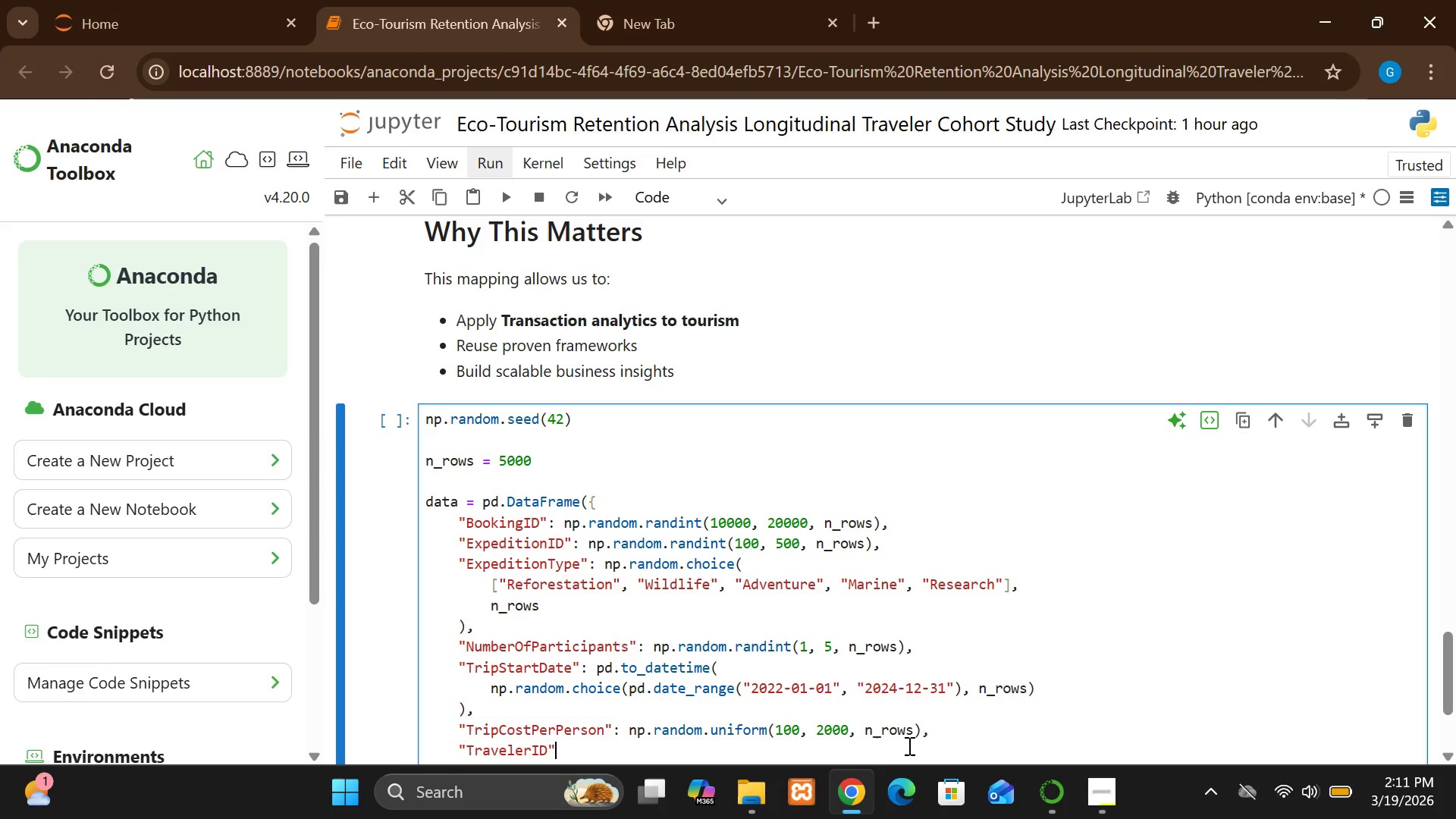 
hold_key(key=ShiftRight, duration=1.5)
 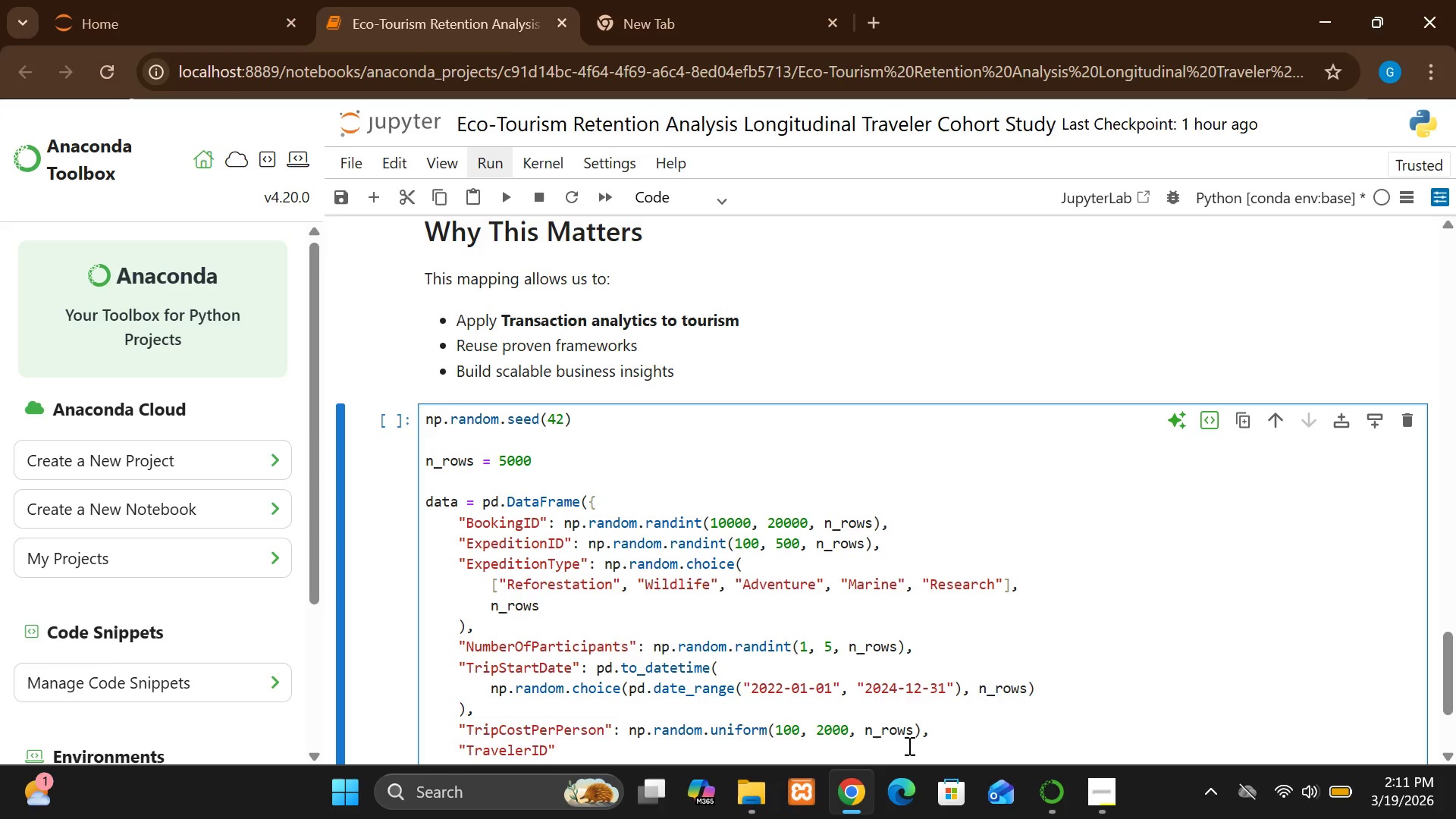 
hold_key(key=ShiftRight, duration=1.5)
 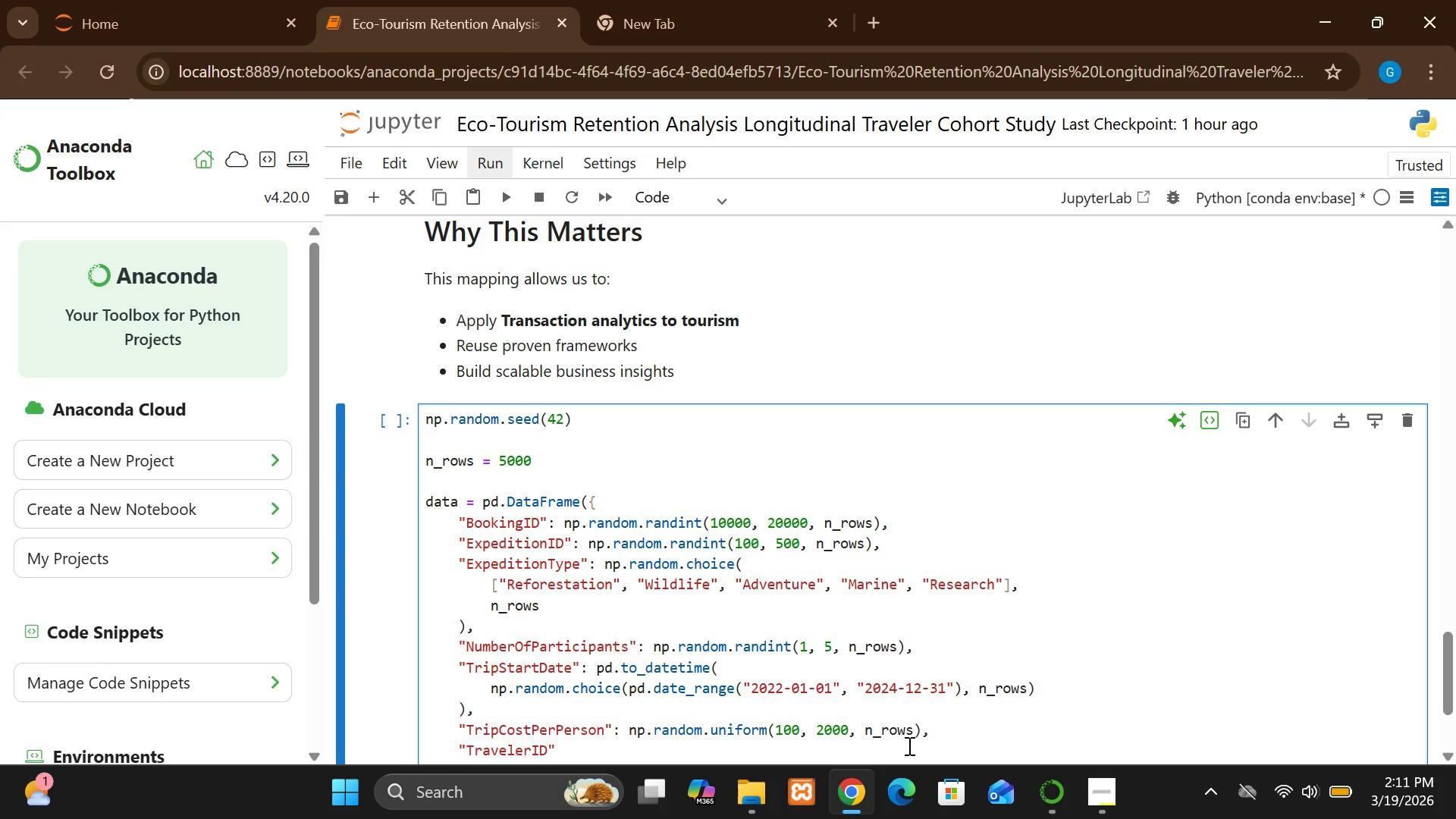 
key(Shift+Semicolon)
 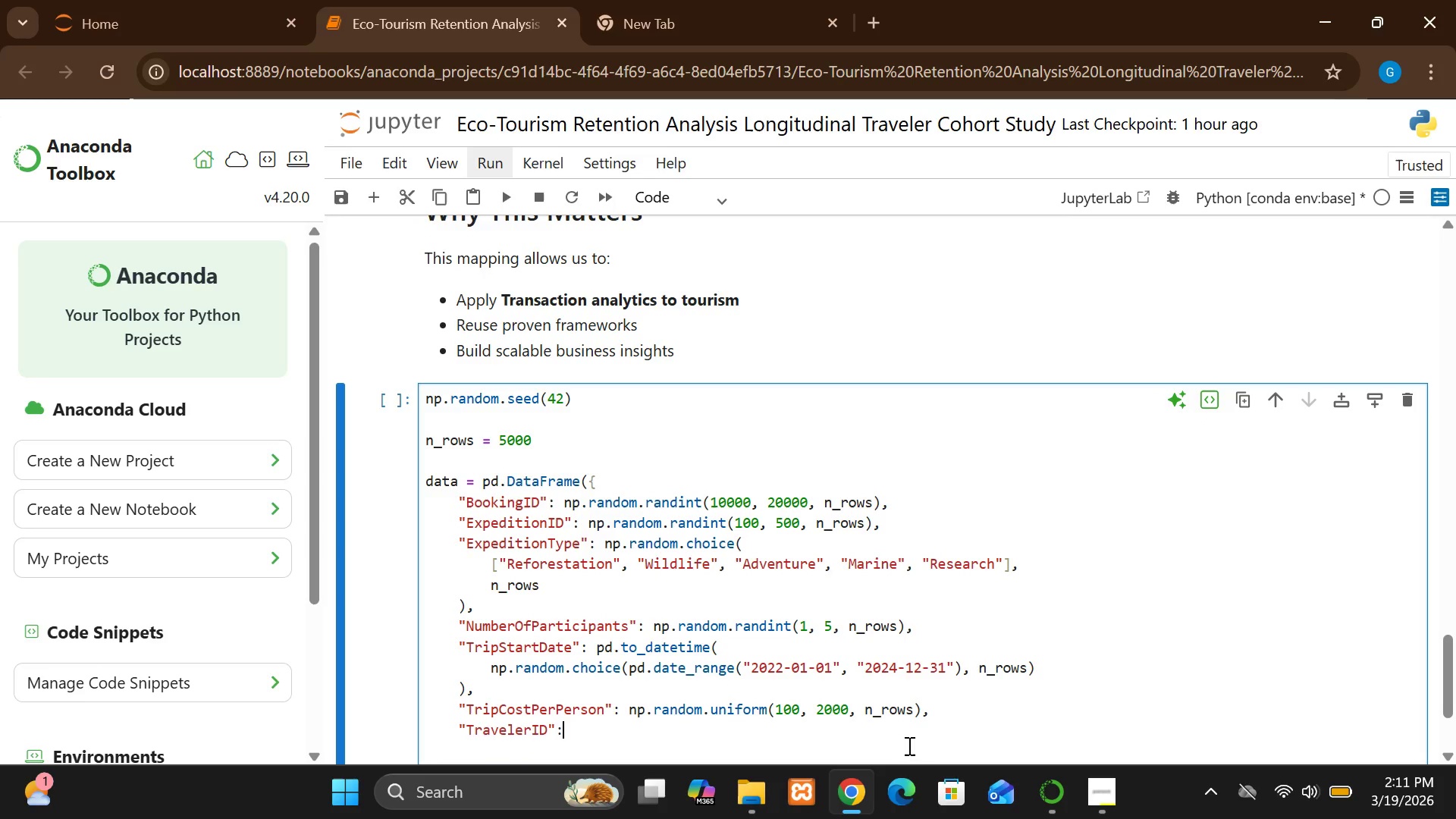 
wait(8.81)
 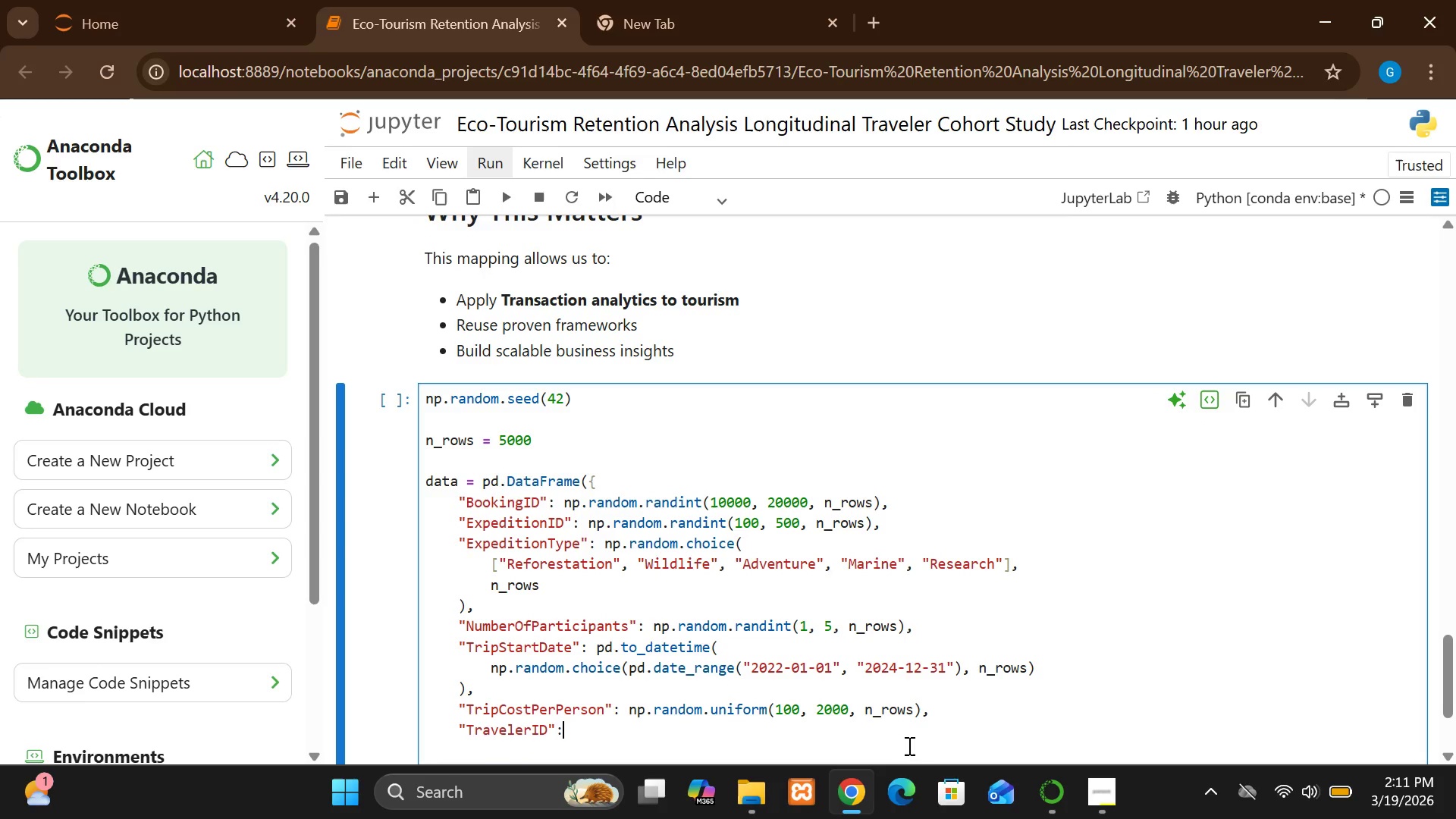 
type( np)
 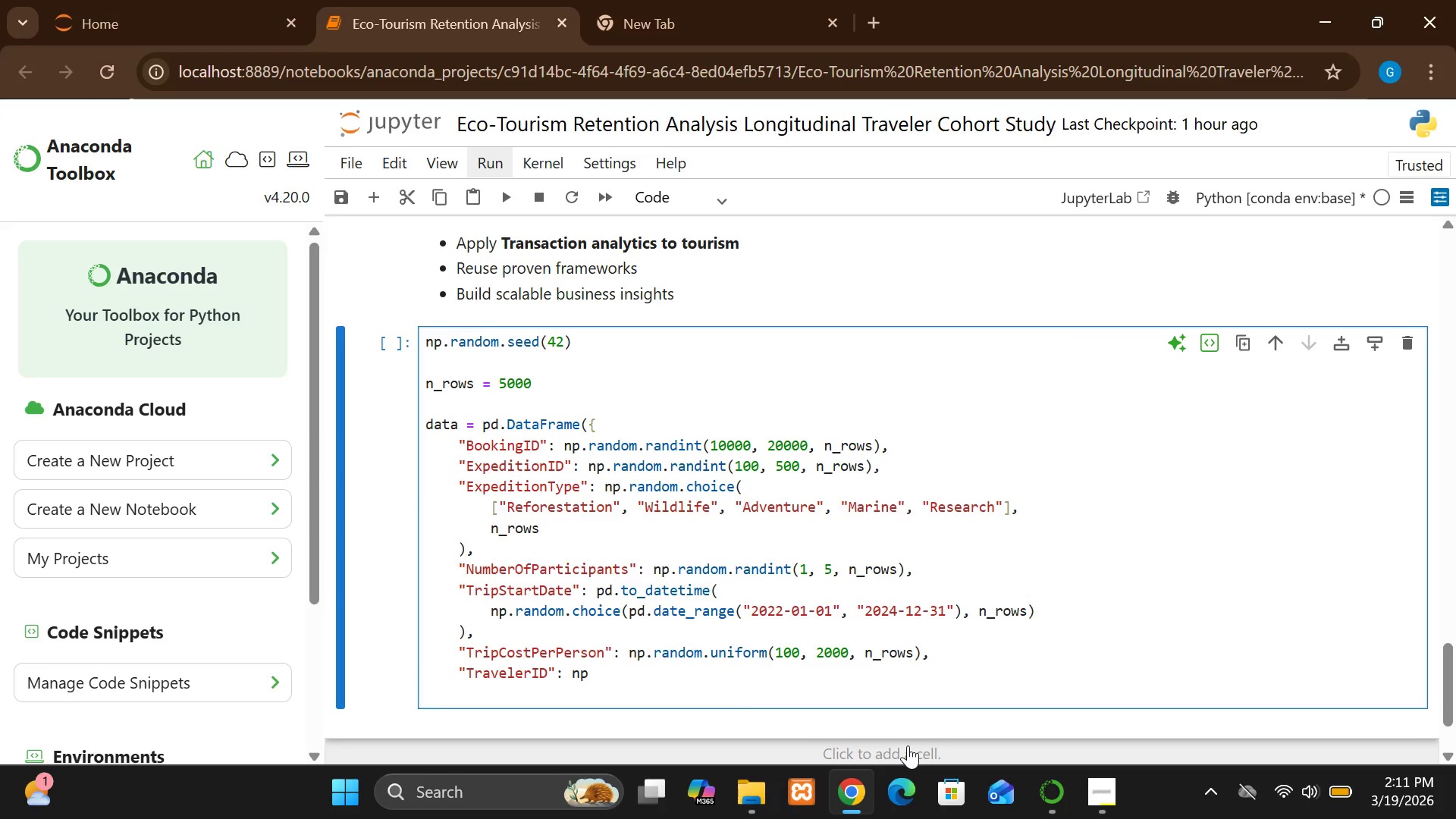 
wait(5.61)
 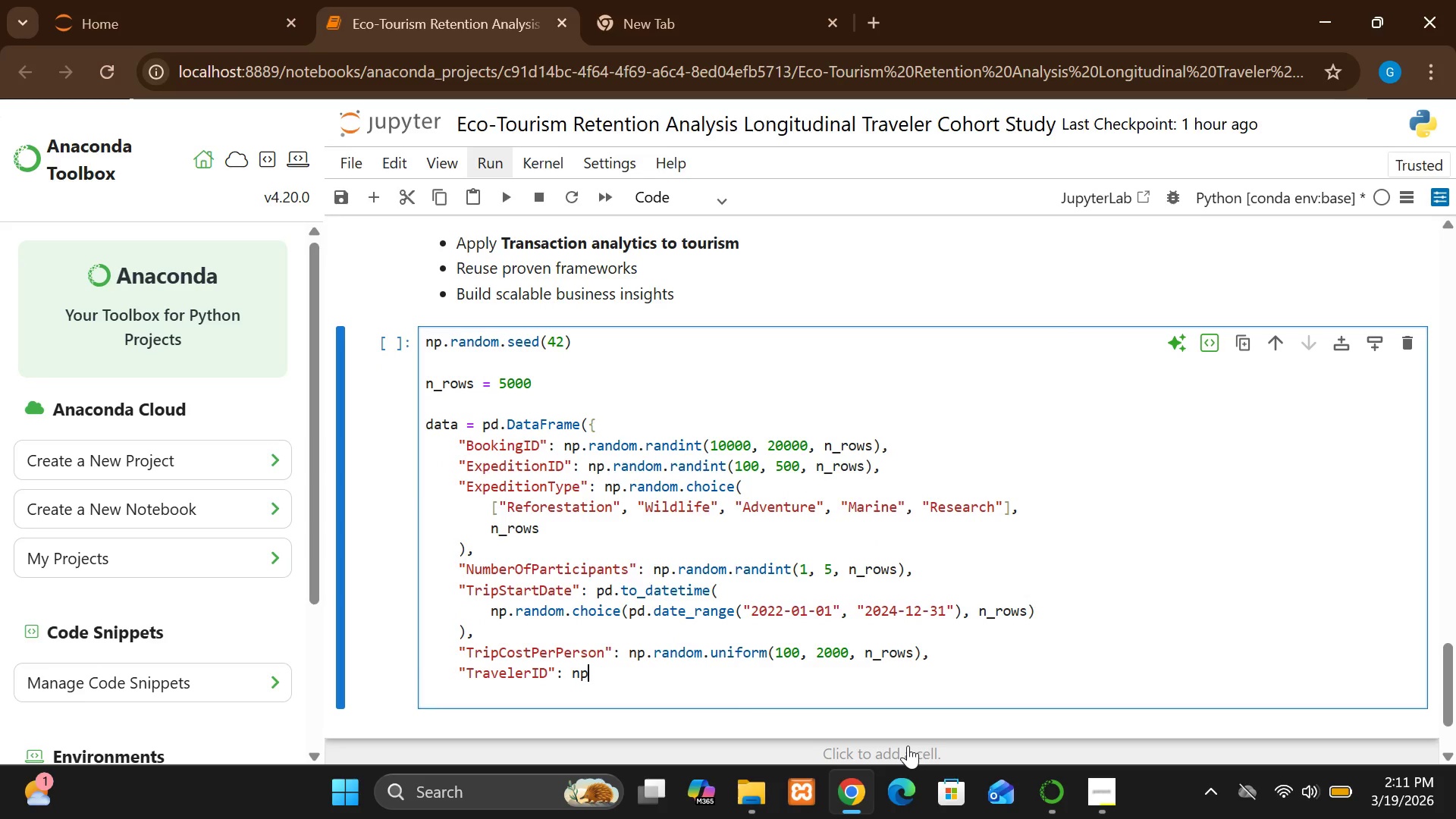 
type(.random.randint(1000, 2000, n_)
 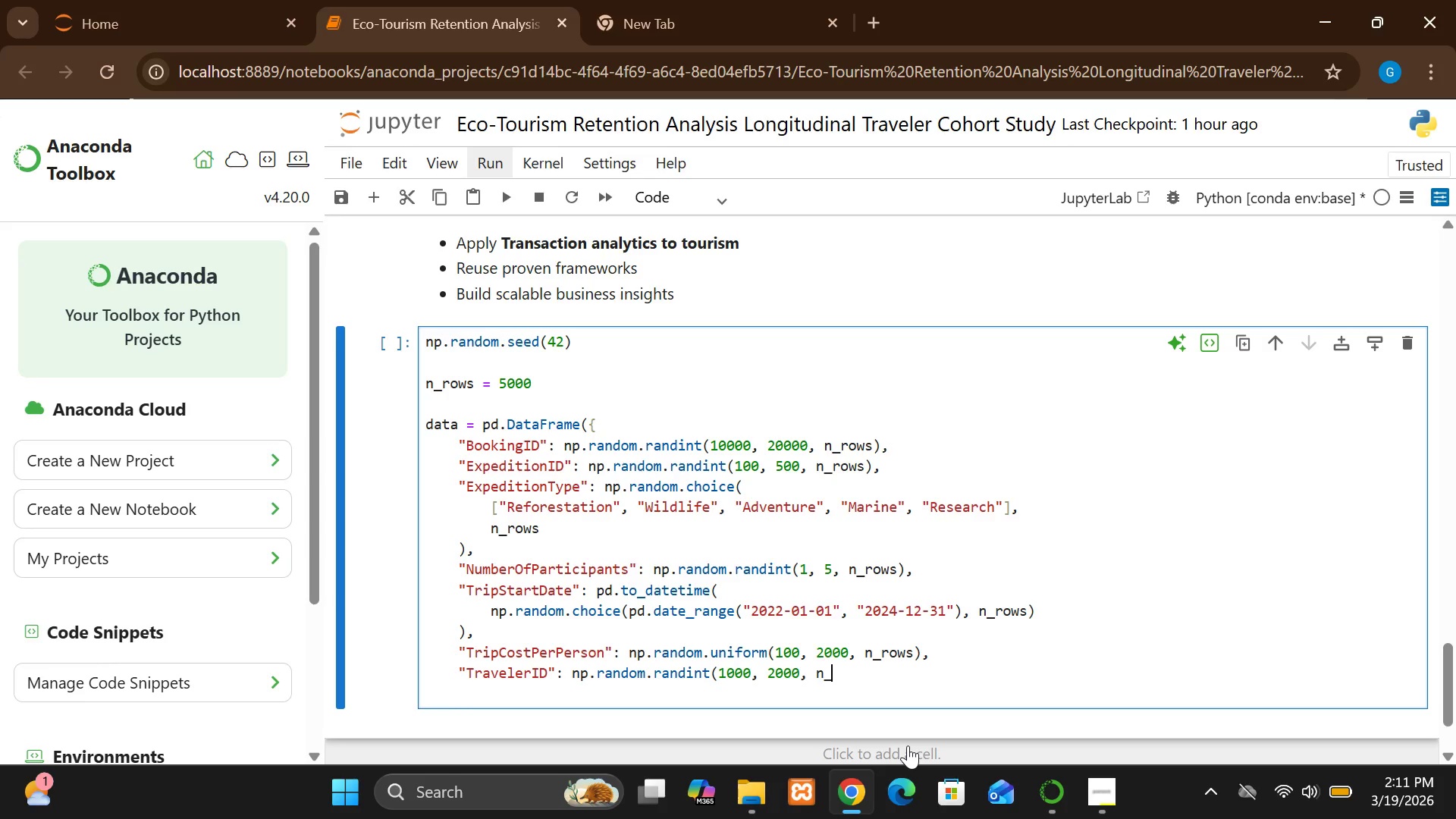 
type(rows),)
 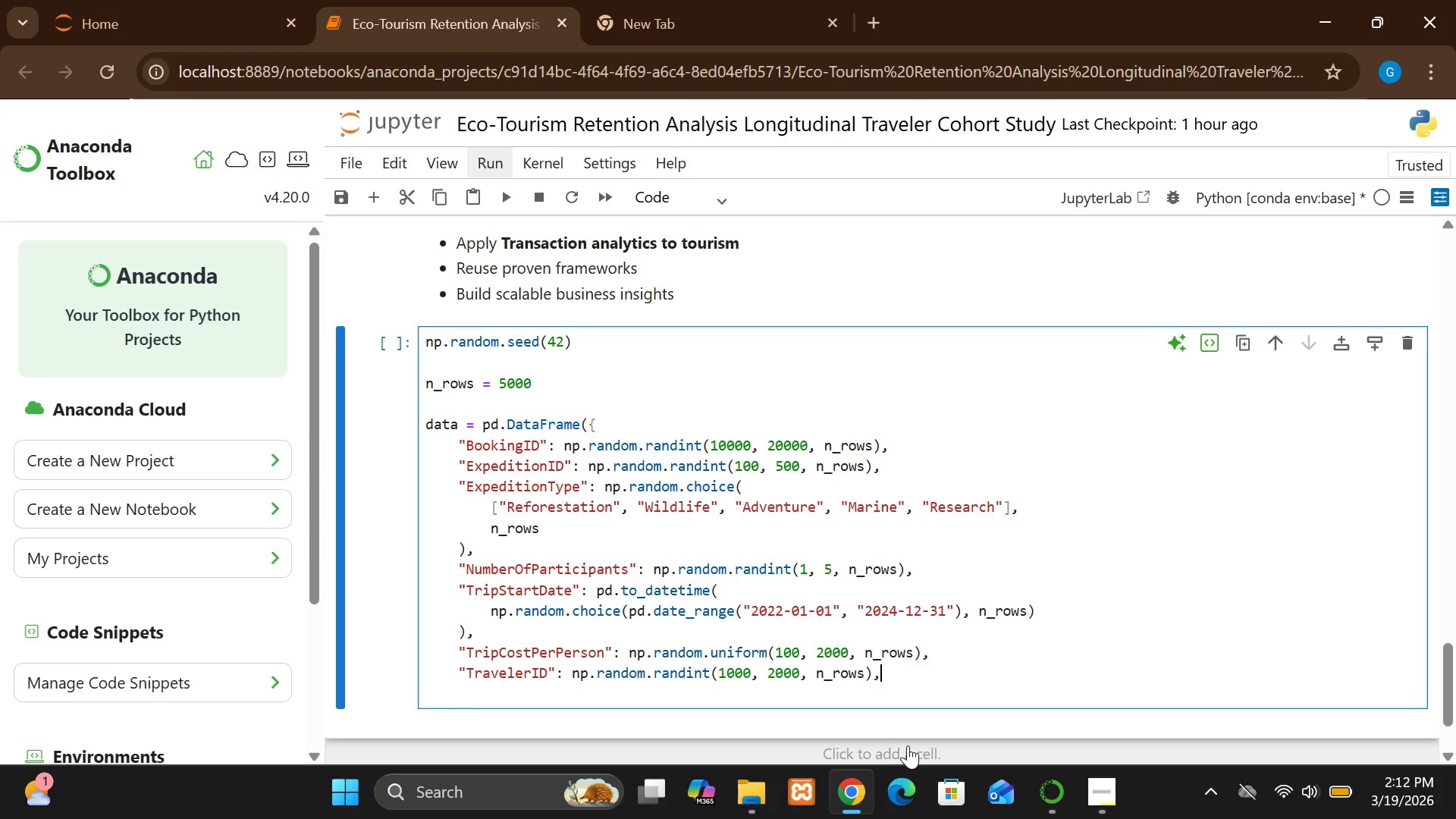 
key(Enter)
 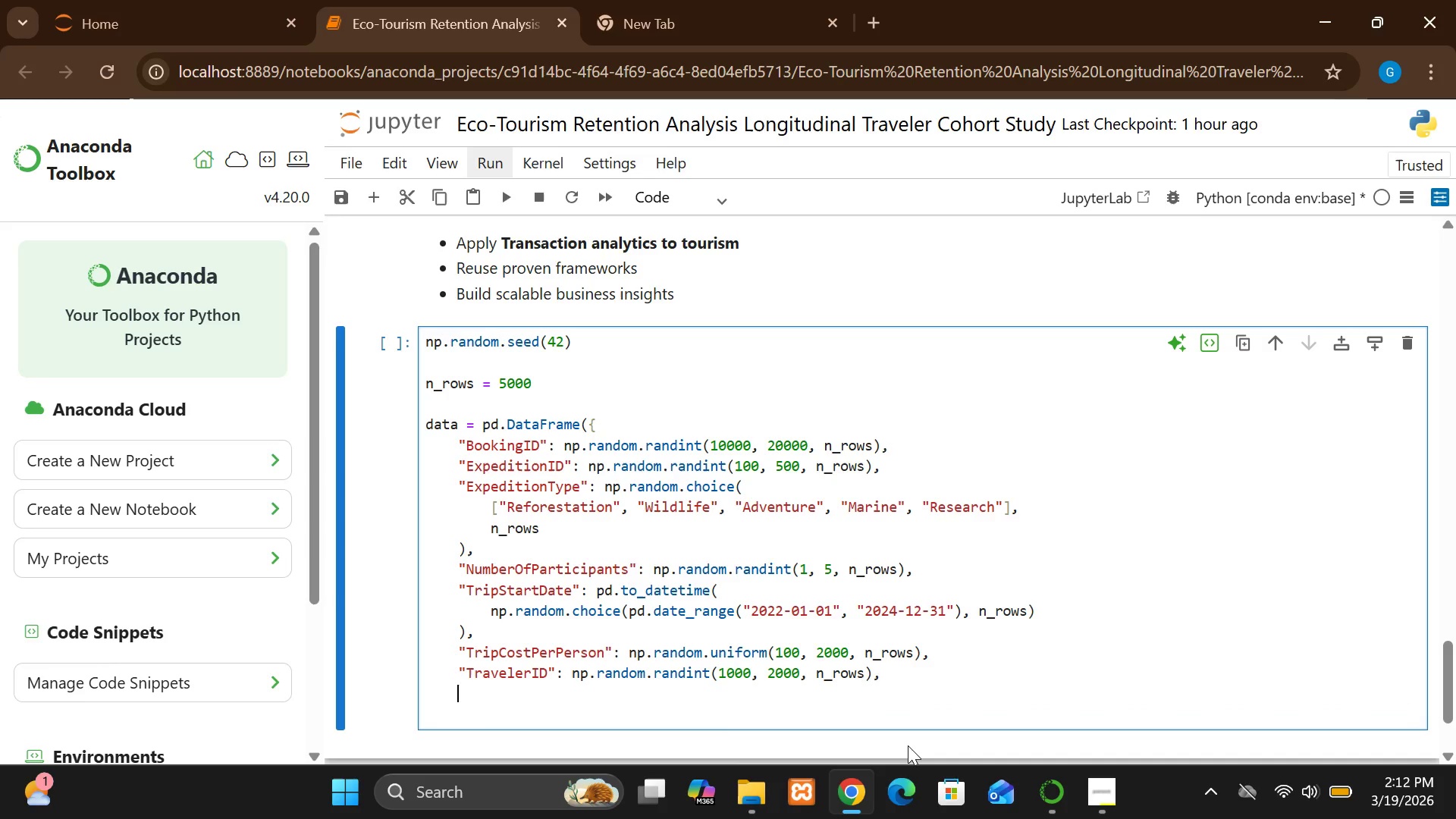 
key(Shift+Quote)
 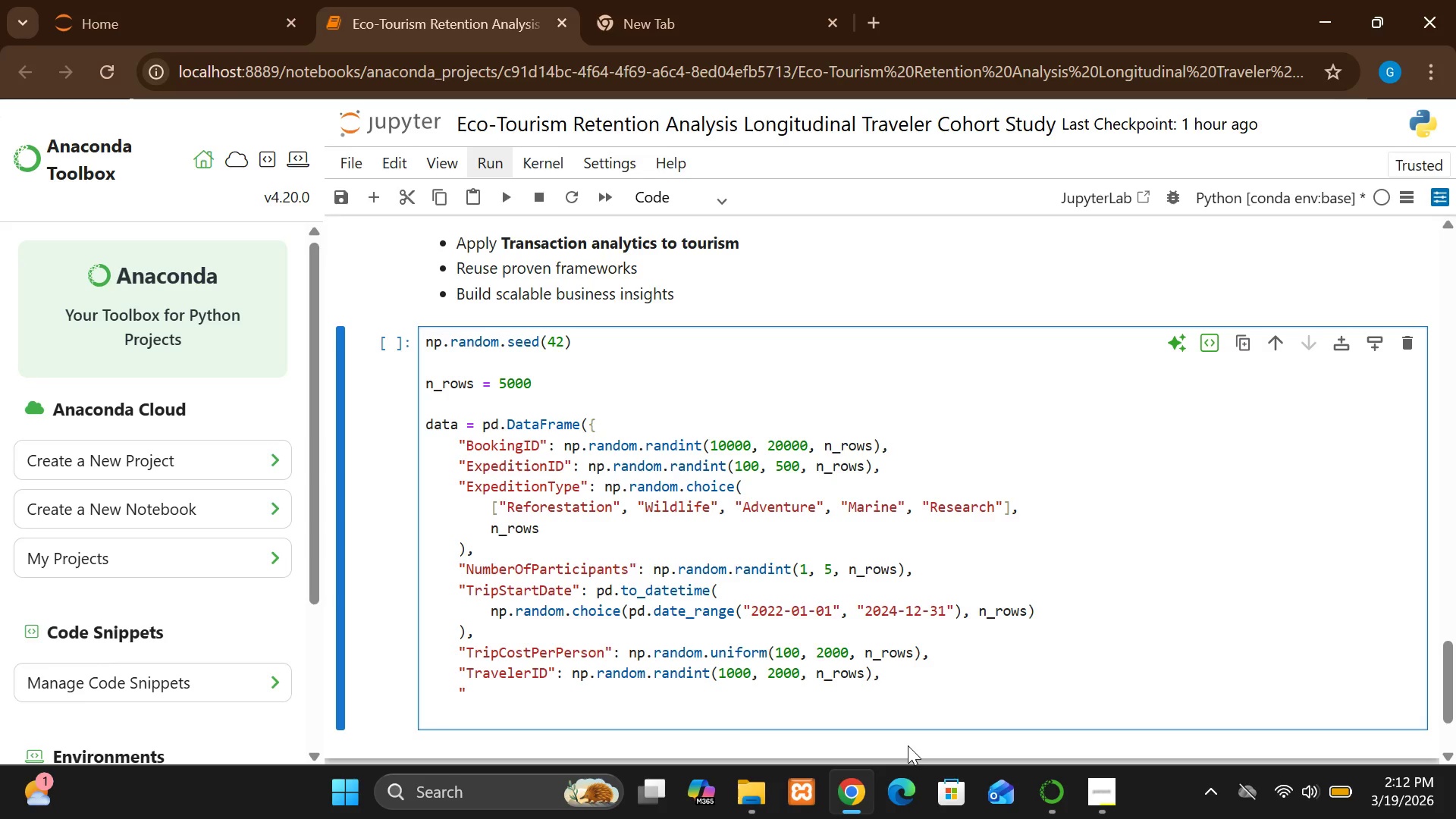 
type(Traveler)
 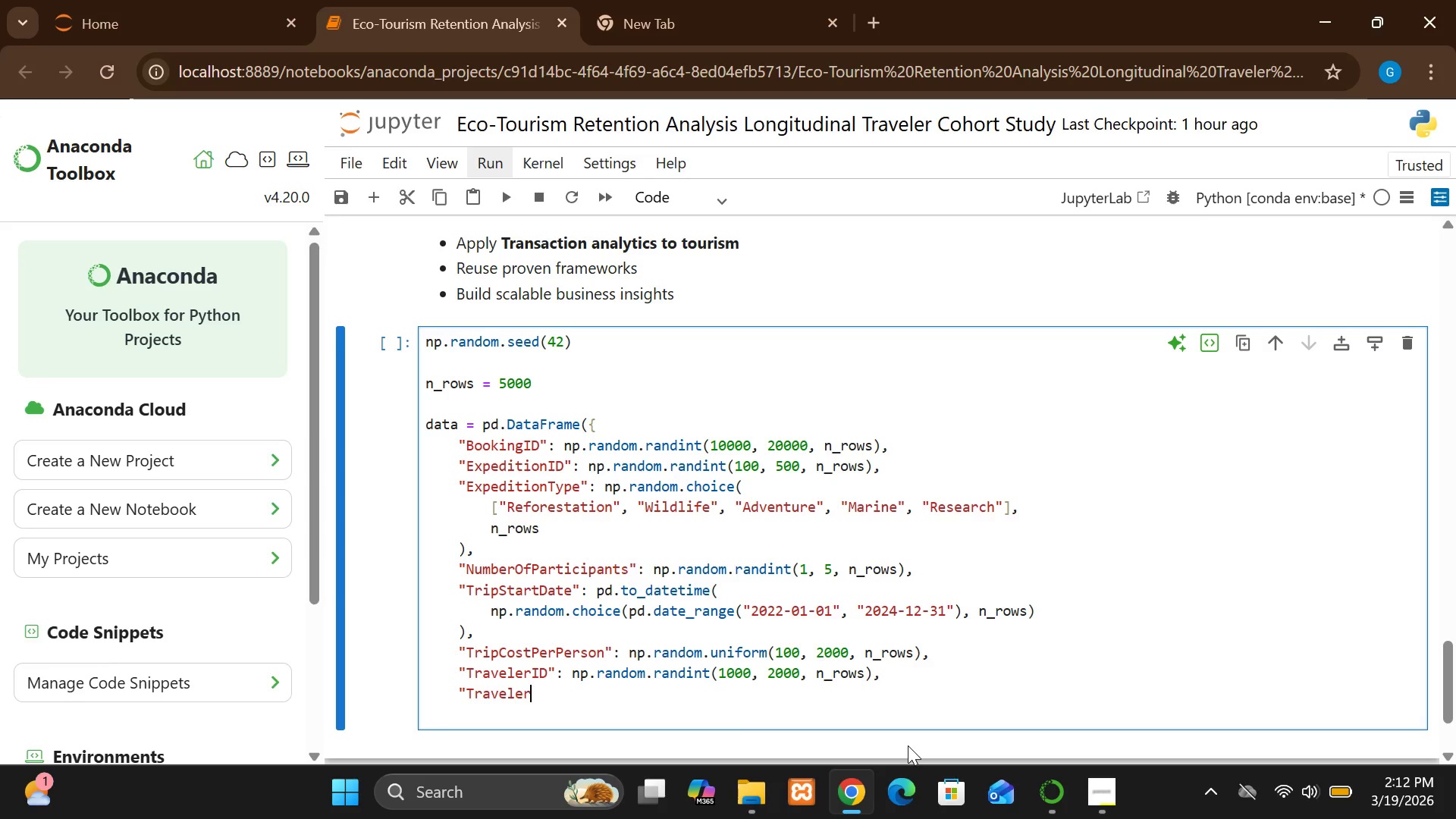 
hold_key(key=ShiftLeft, duration=0.5)
 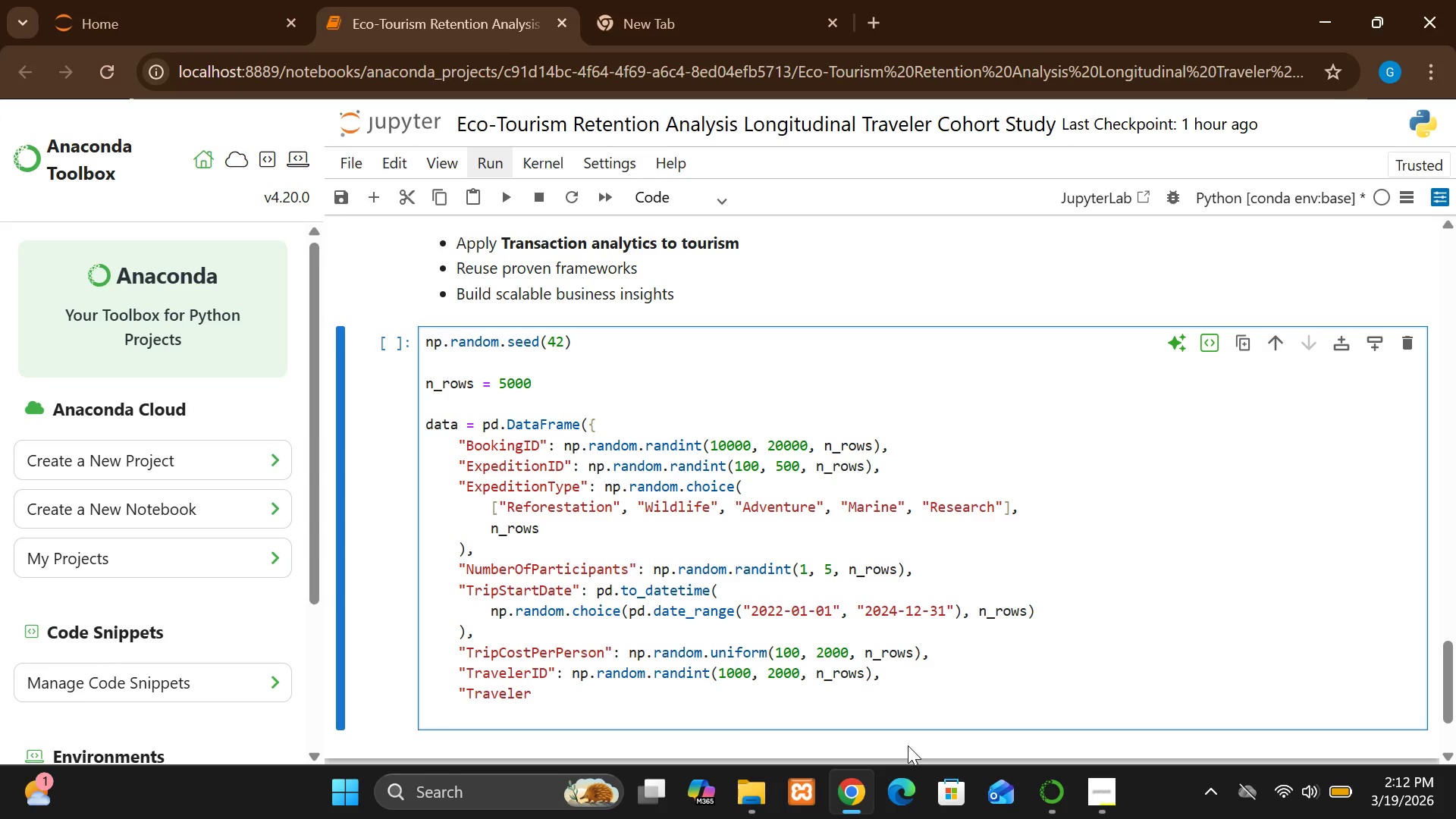 
type(Origin": )
 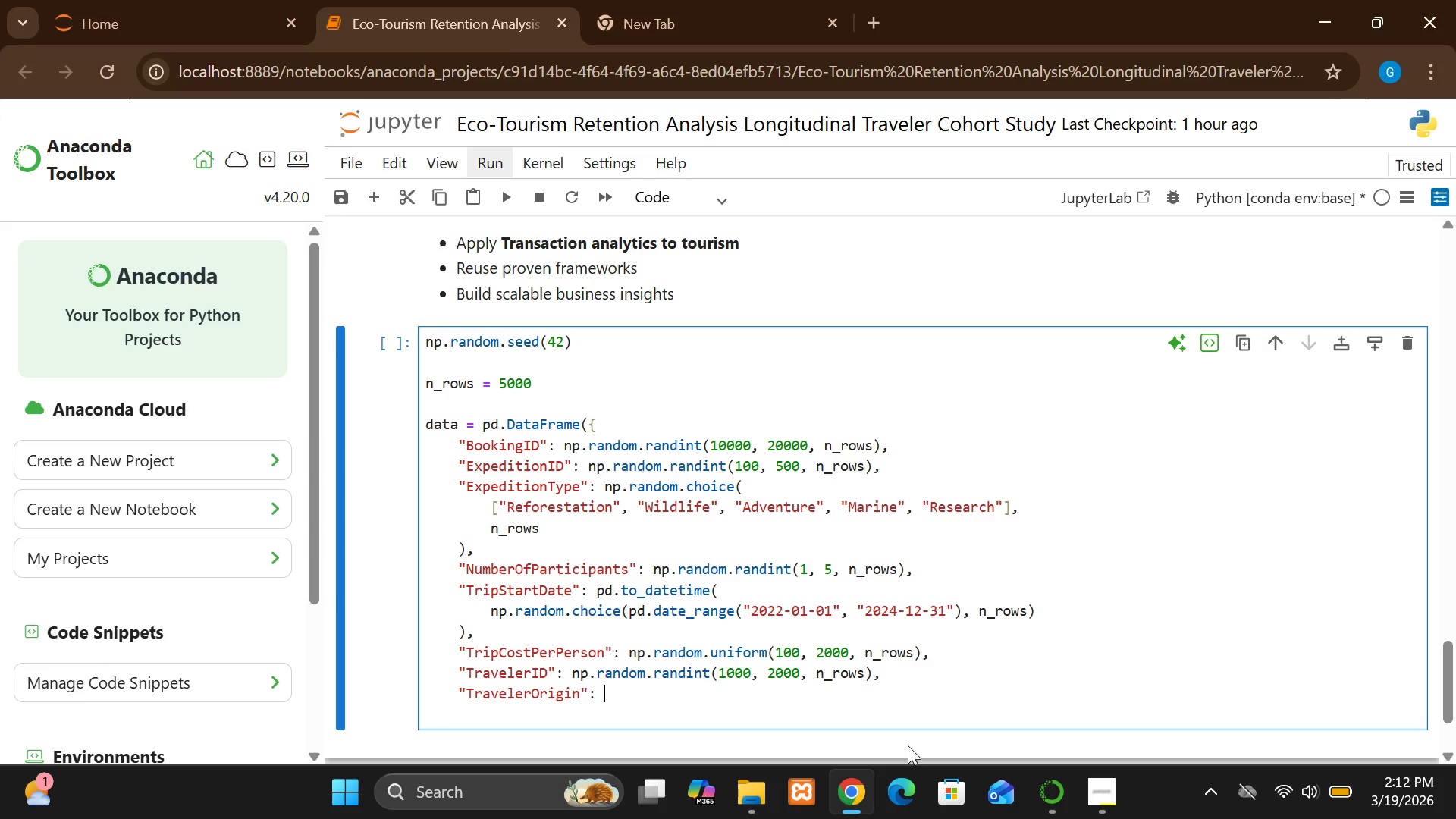 
type(np.)
 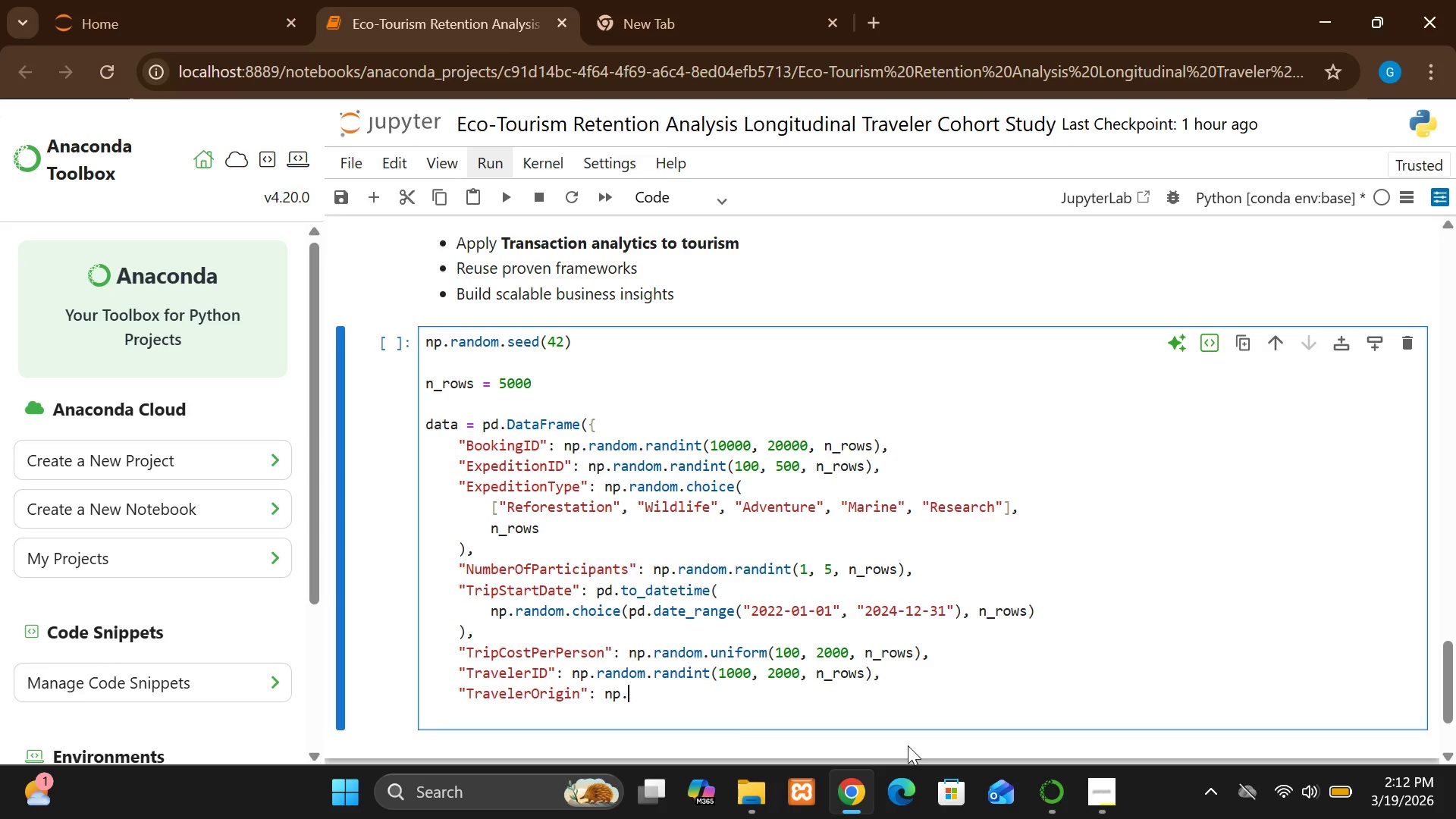 
type(random.choice)
 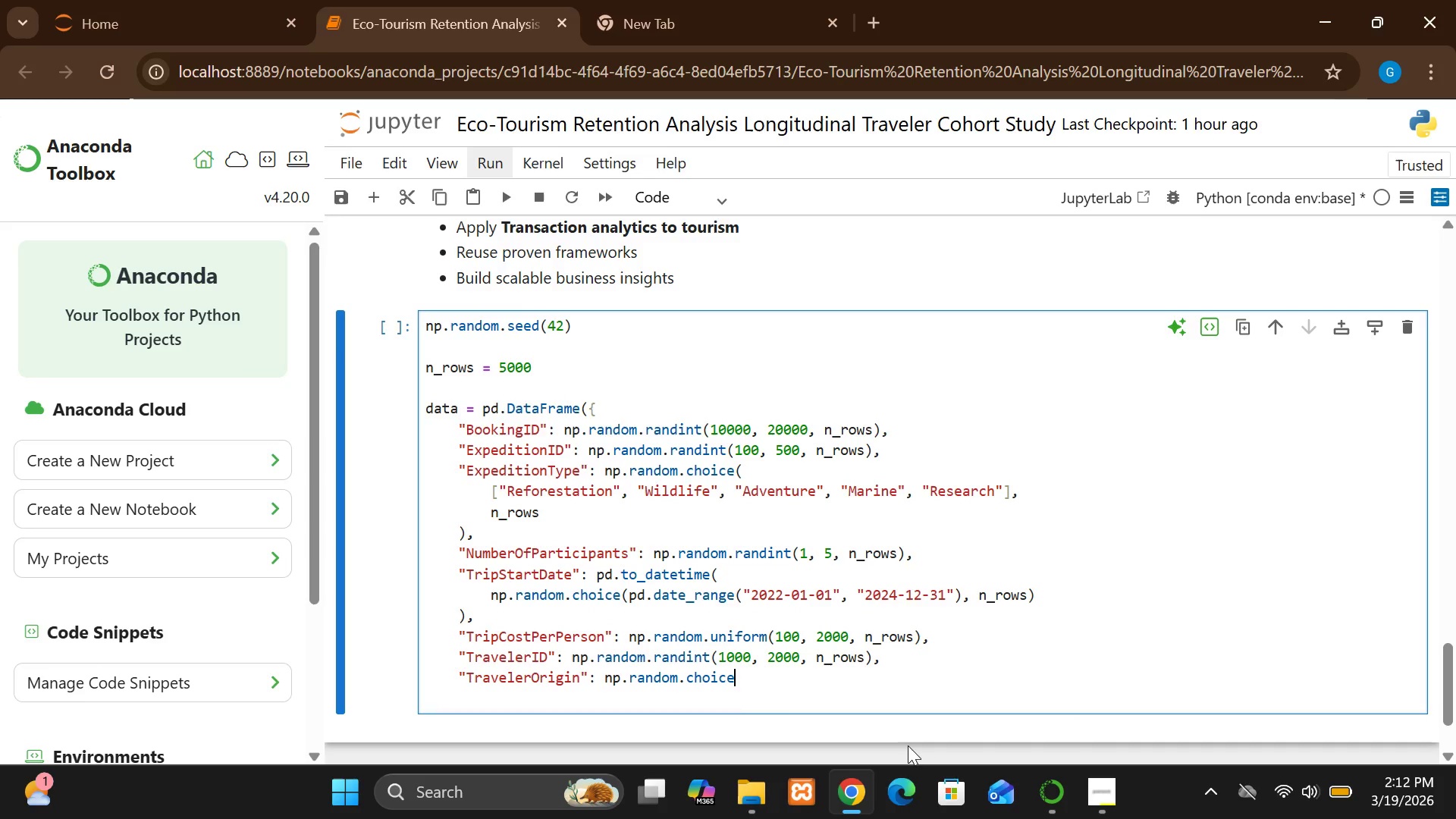 
wait(5.36)
 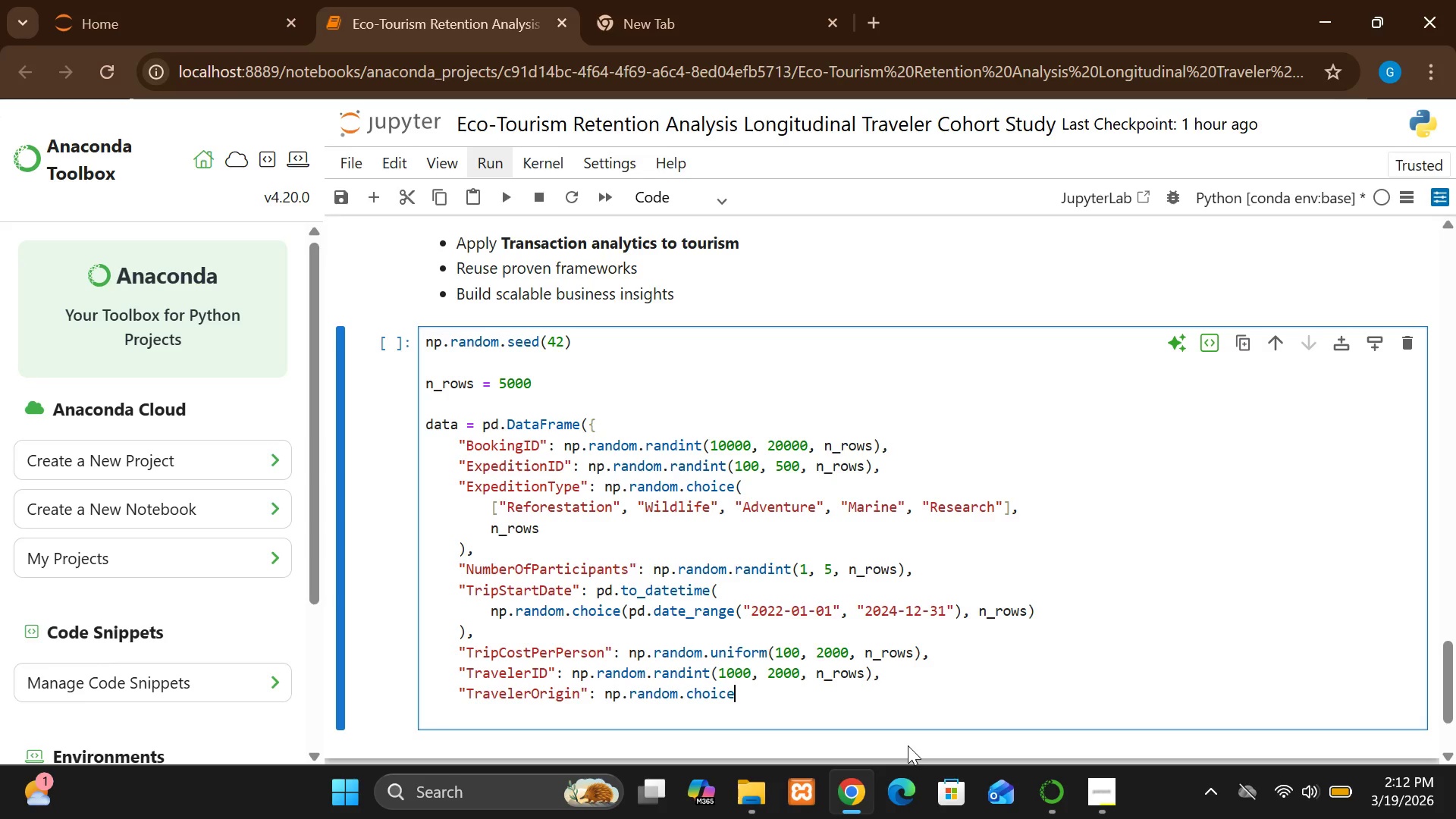 
key(Shift+9)
 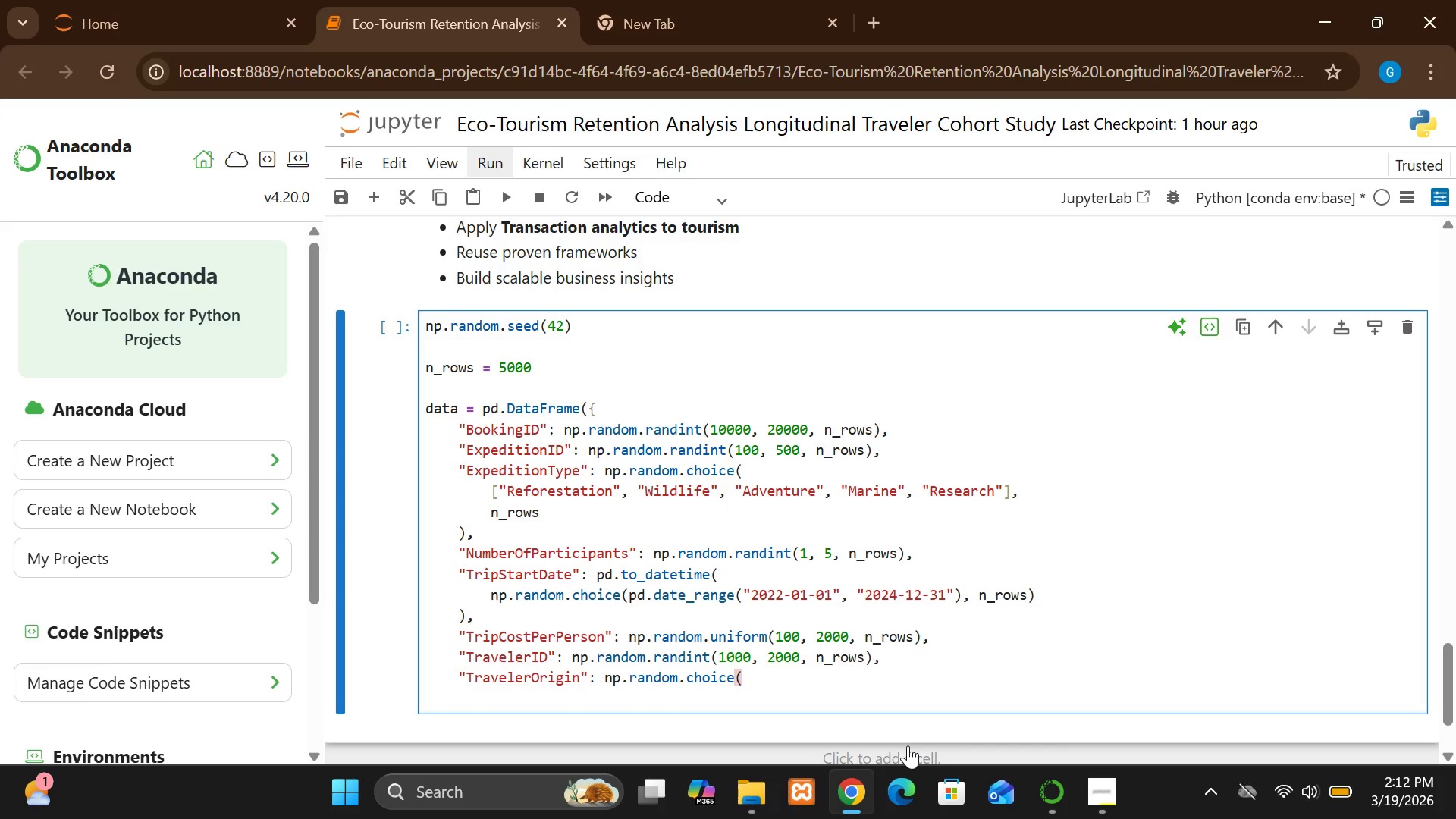 
key(Enter)
 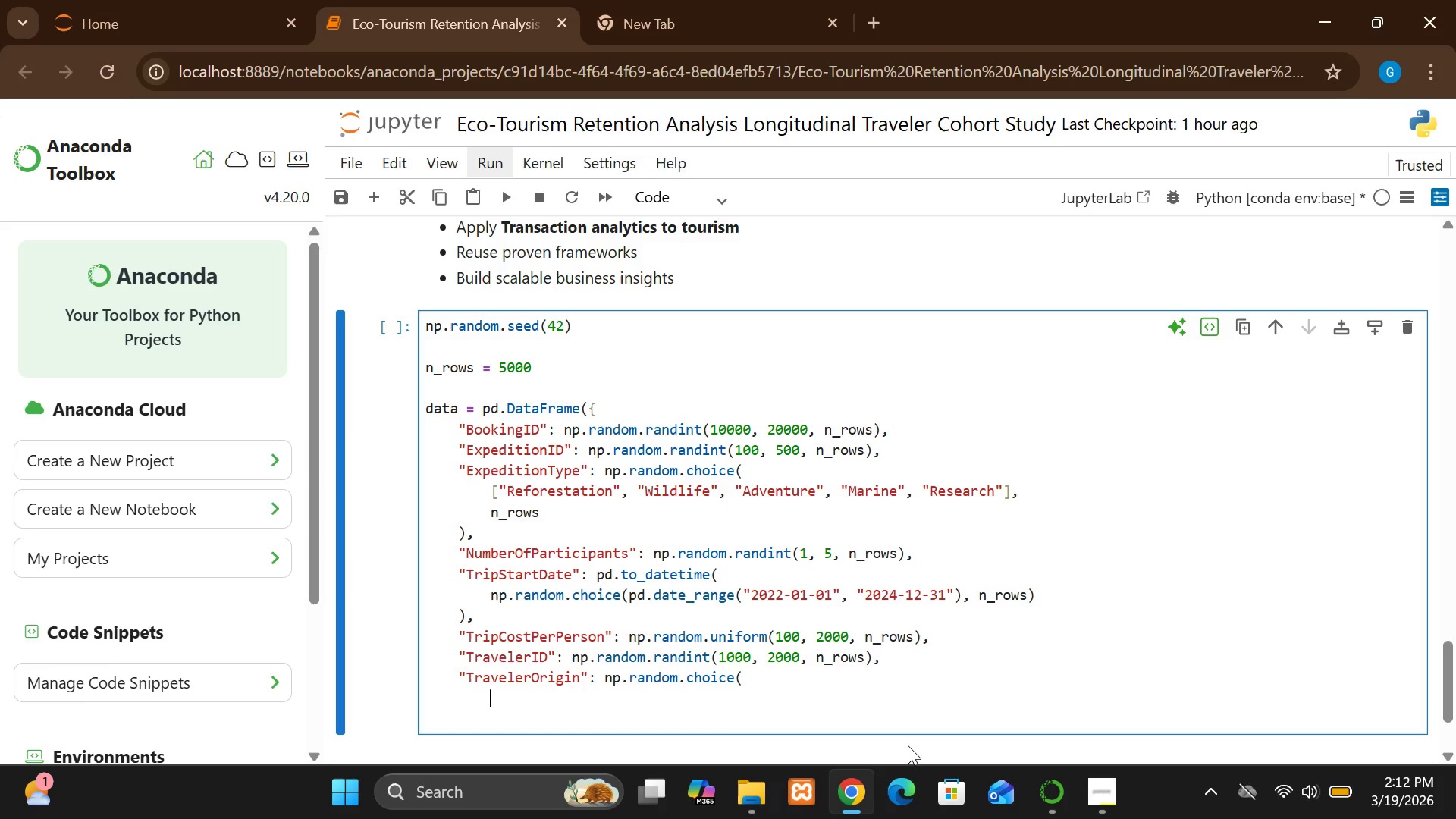 
type(["UA)
key(Backspace)
type(SA", "UK", Germany")
 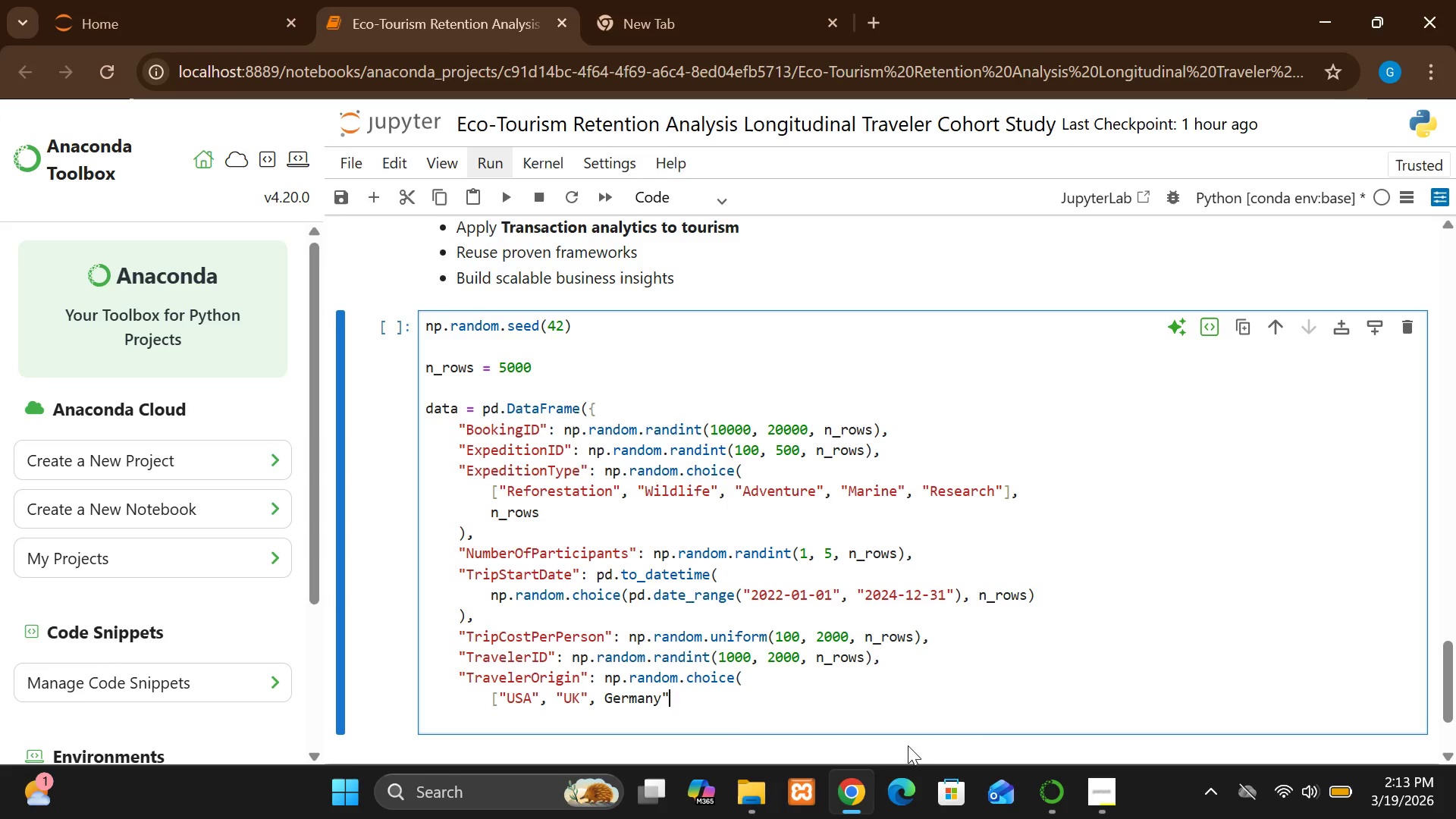 
left_click([603, 696])
 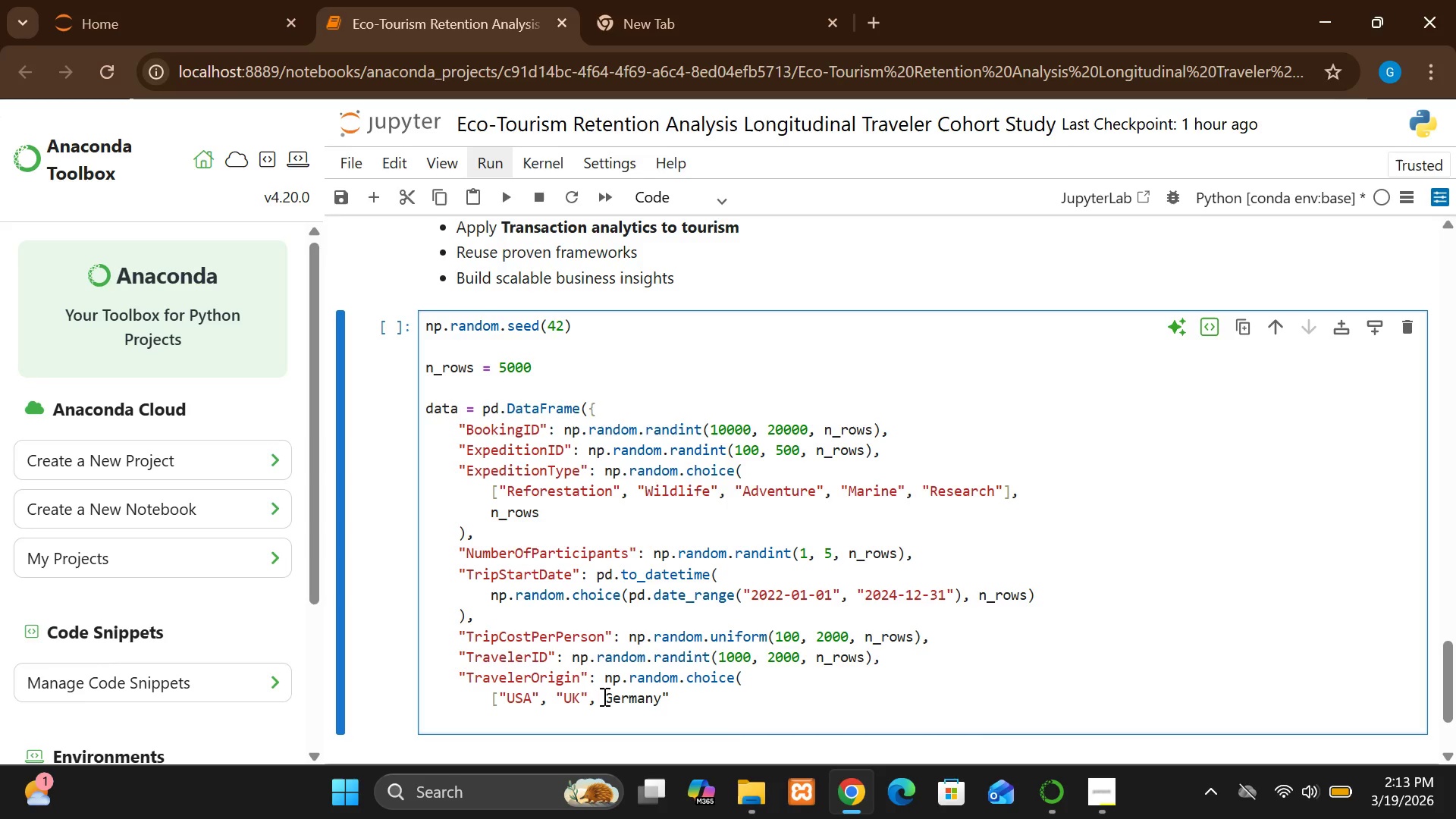 
key(Shift+ShiftRight)
 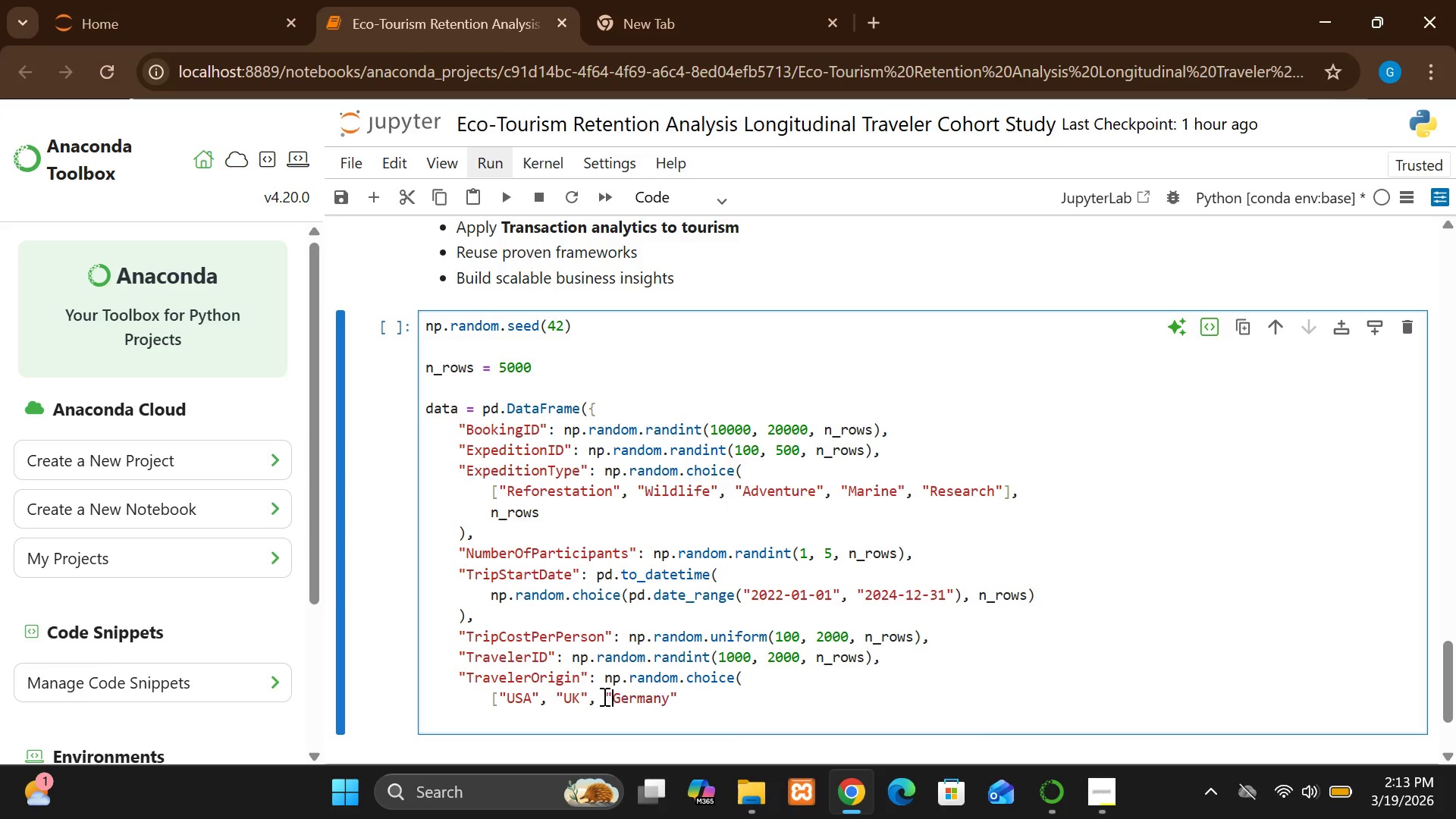 
key(Shift+Quote)
 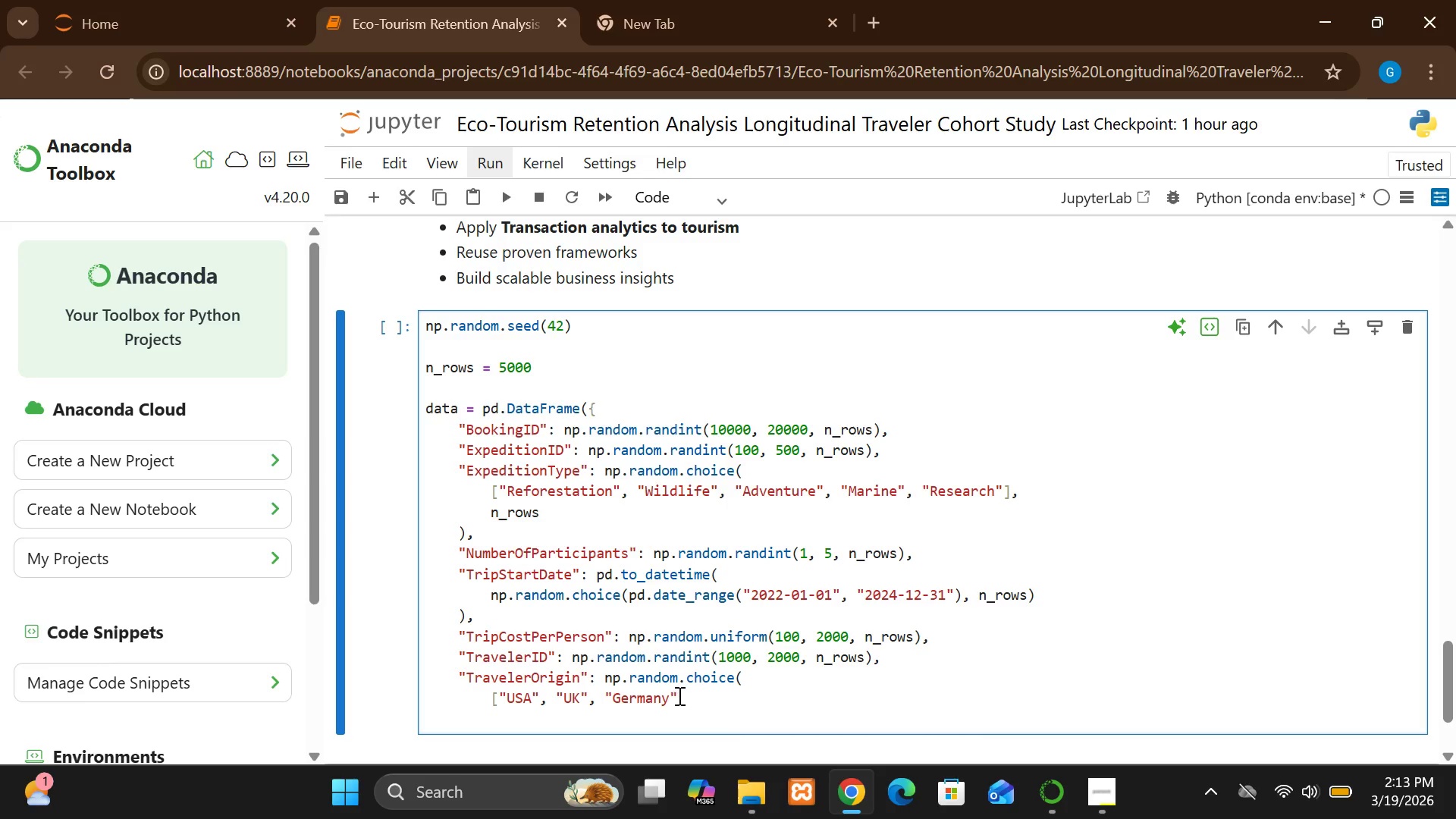 
left_click([679, 695])
 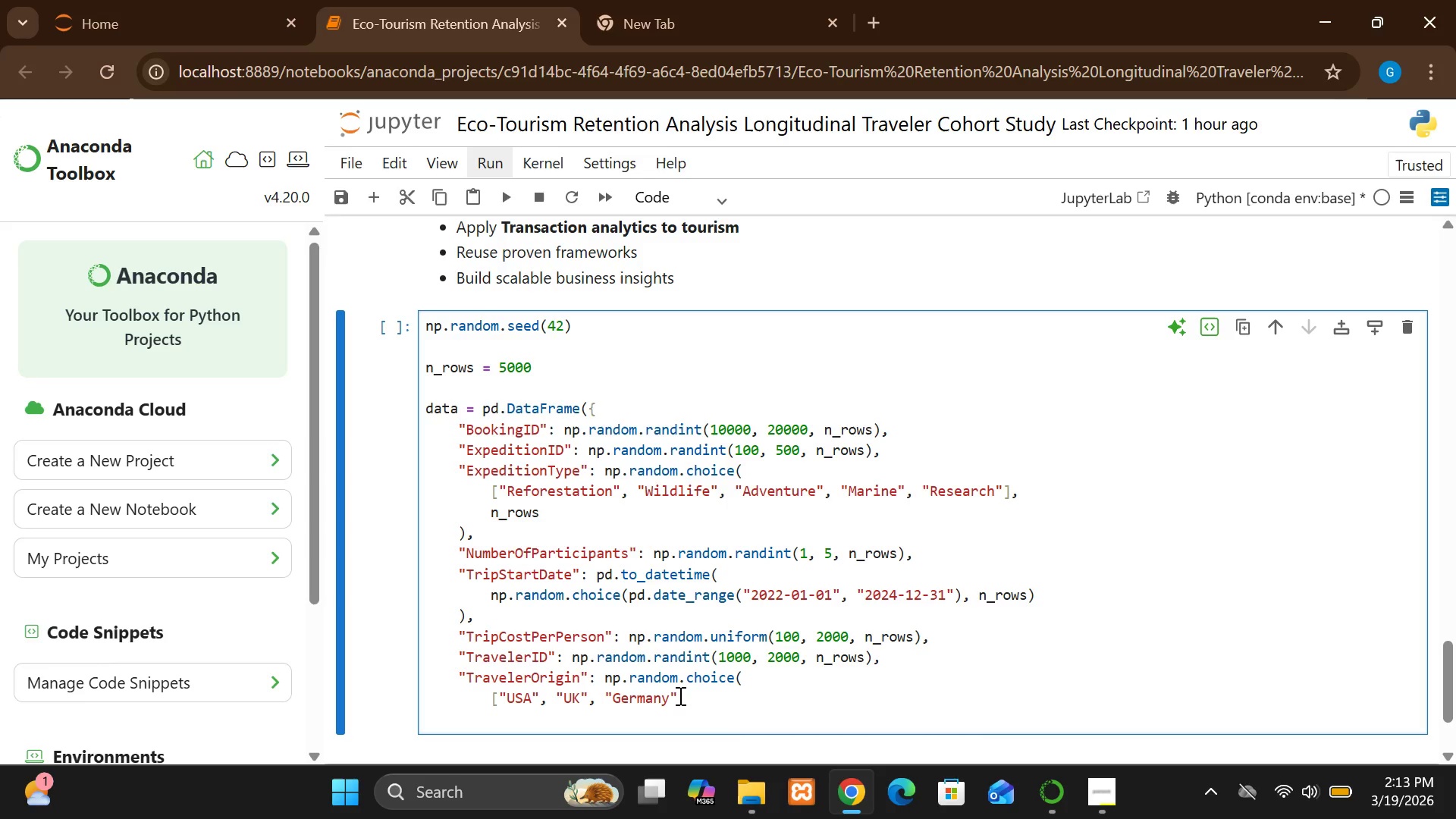 
key(Comma)
 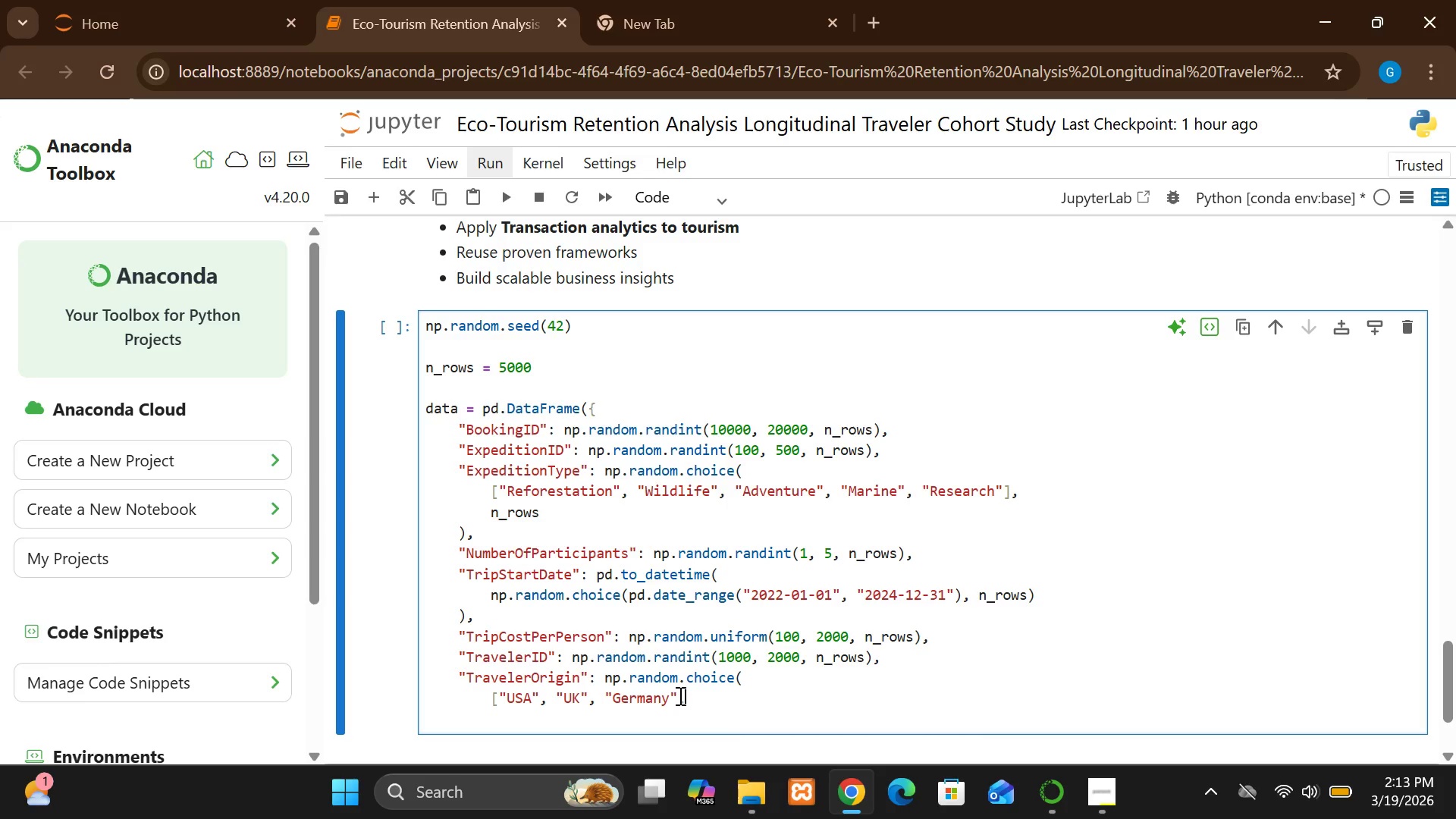 
key(Space)
 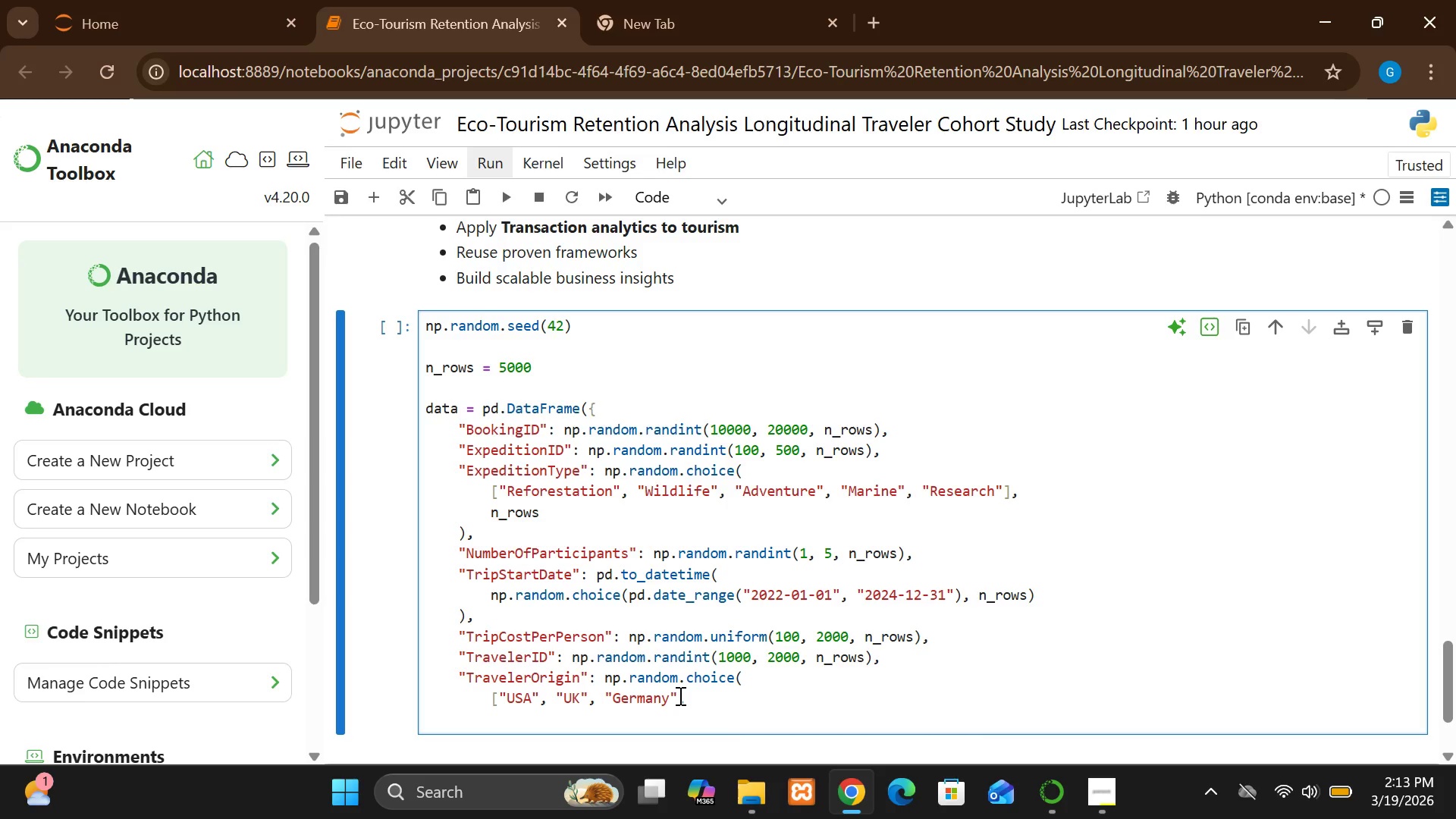 
hold_key(key=ShiftLeft, duration=0.97)
 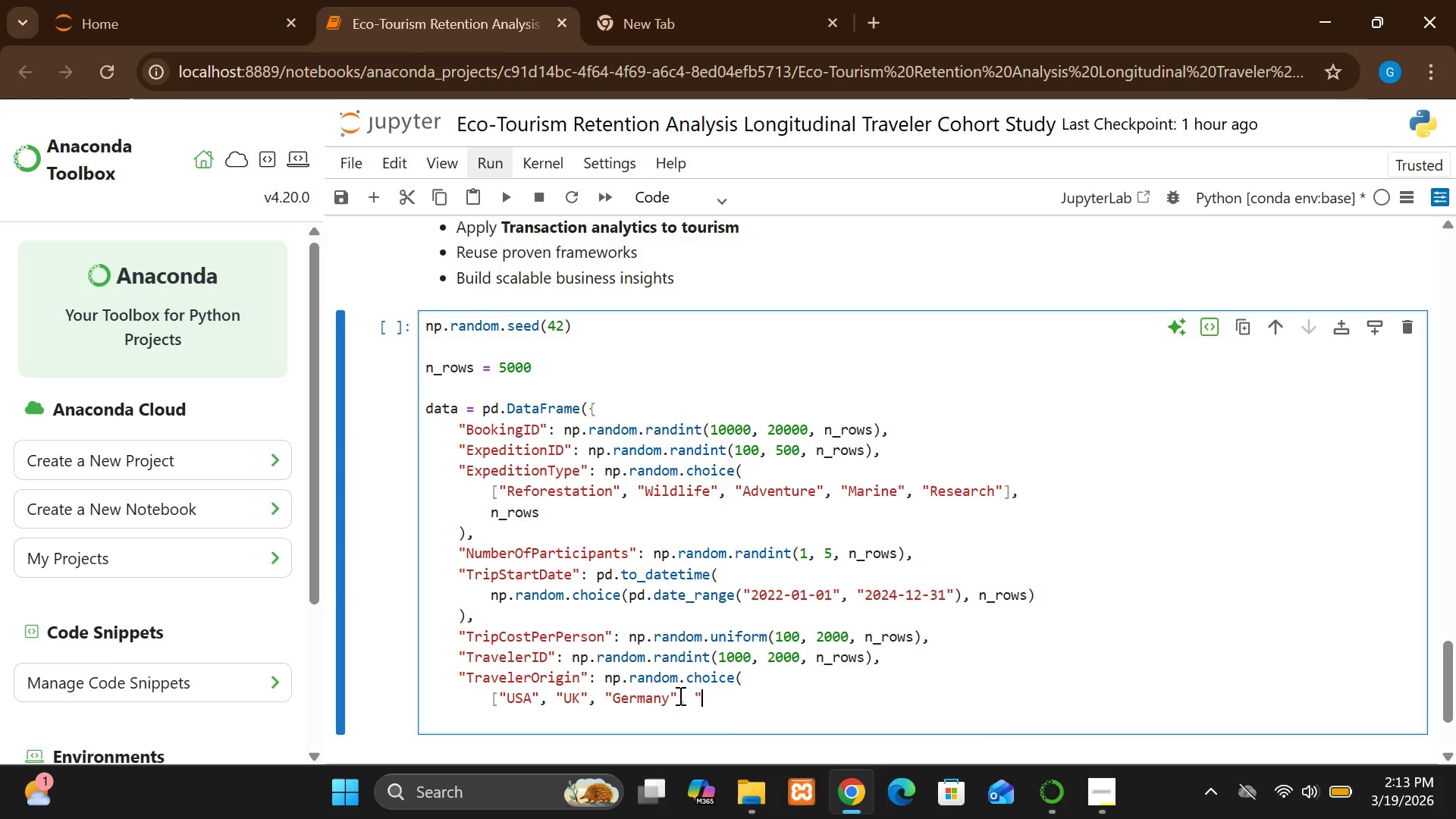 
key(Shift+Quote)
 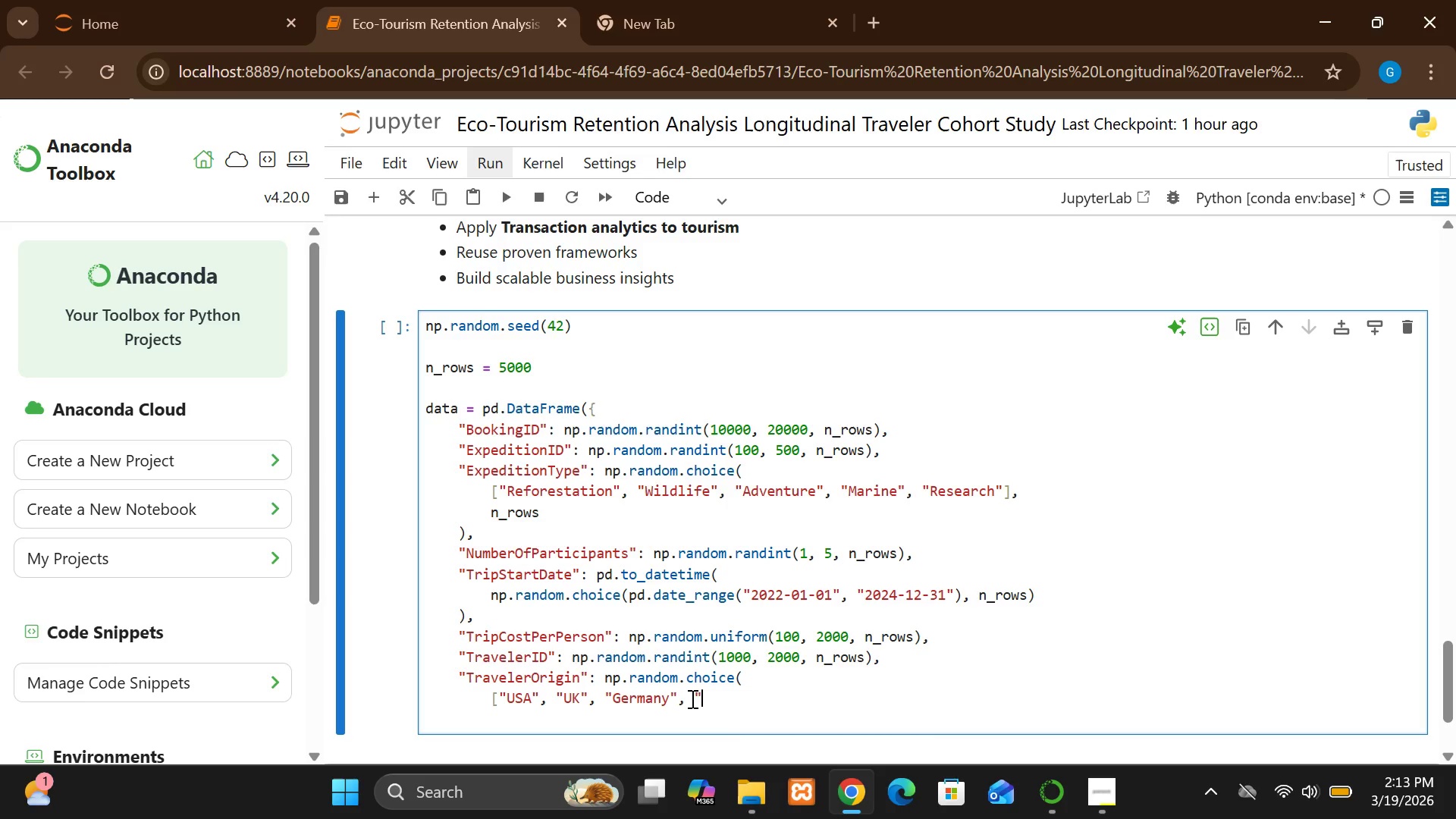 
type(Cand)
 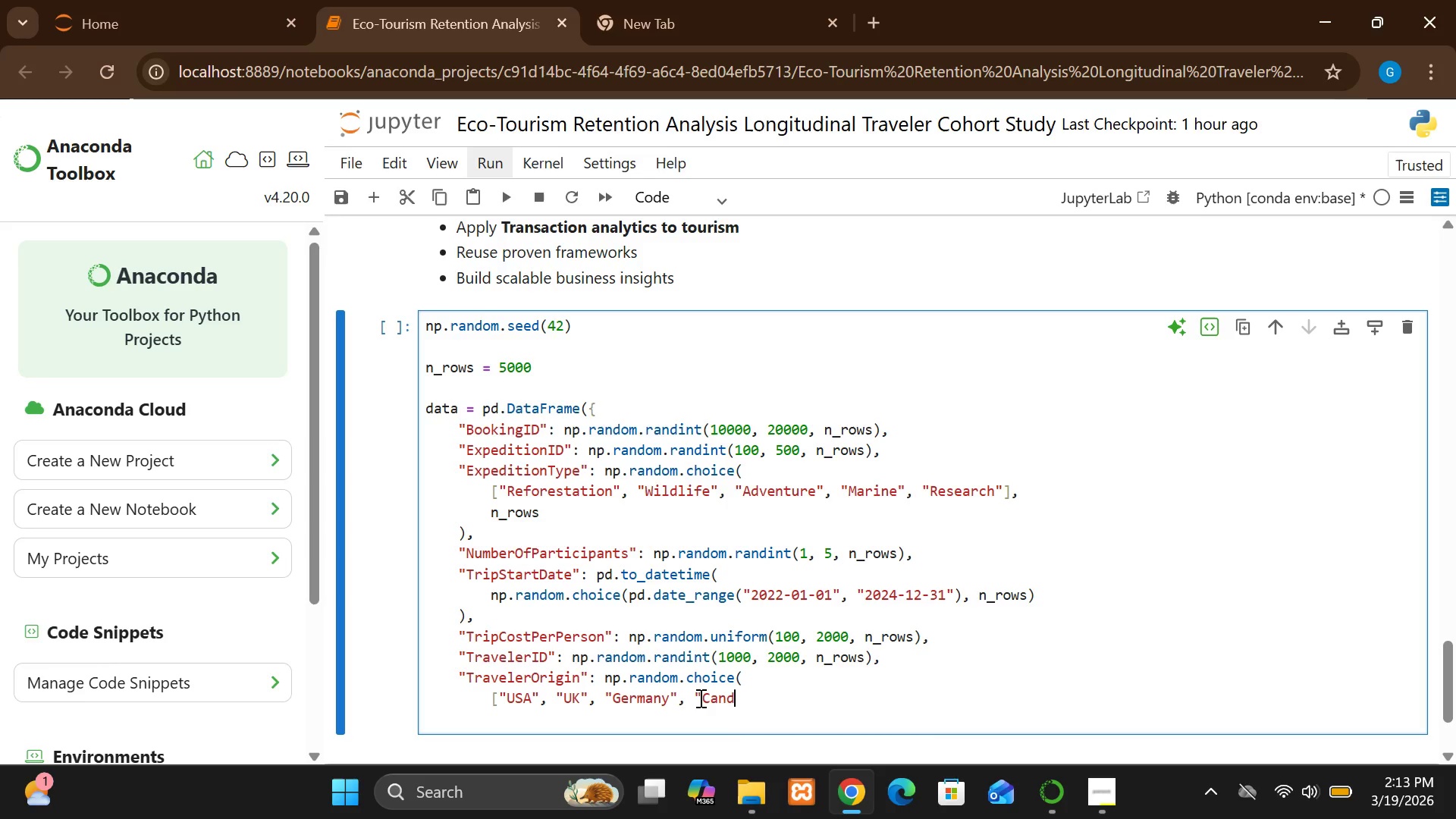 
key(Backspace)
type(ada", A)
key(Backspace)
type("Australia"],)
 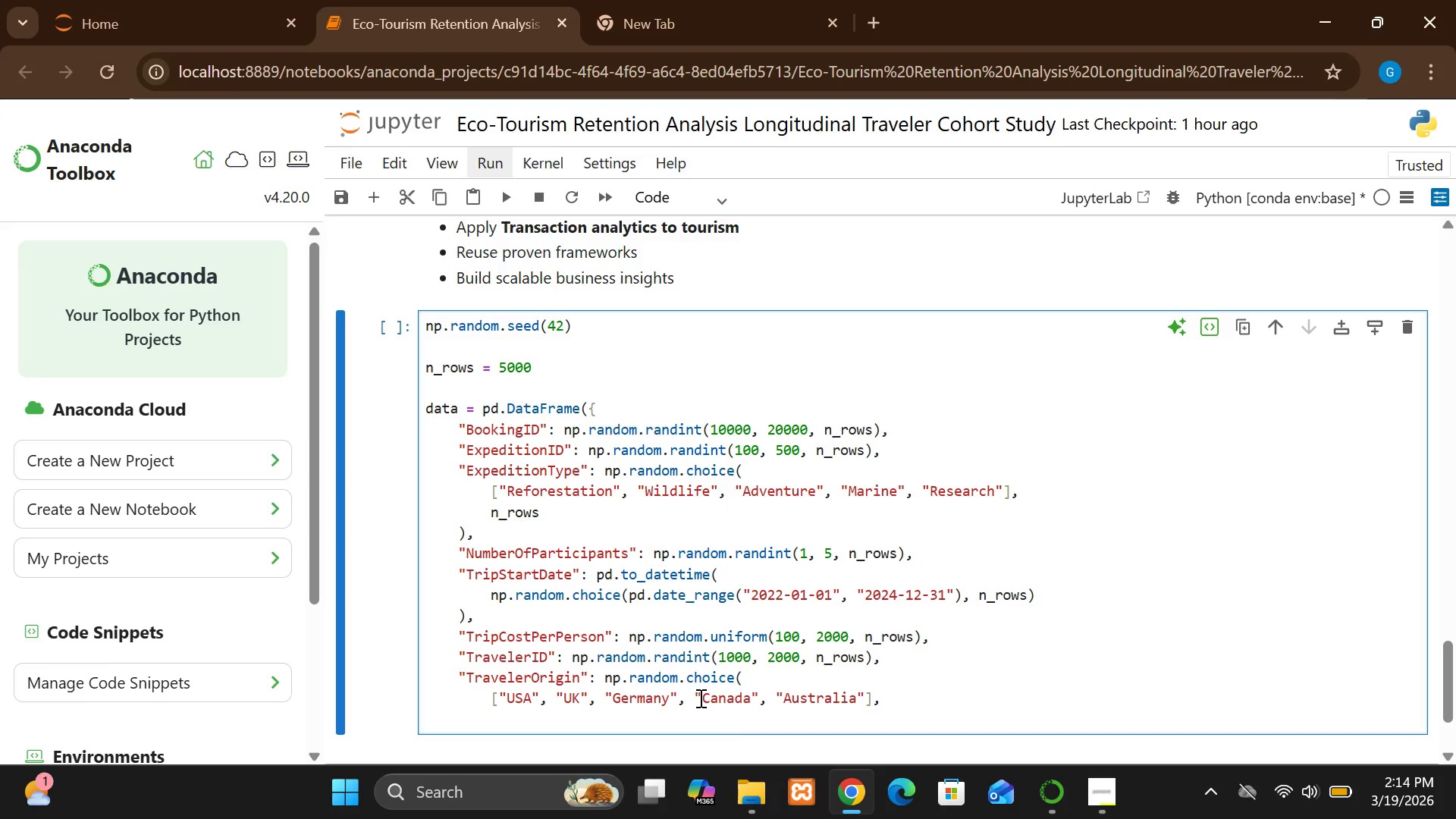 
key(Enter)
 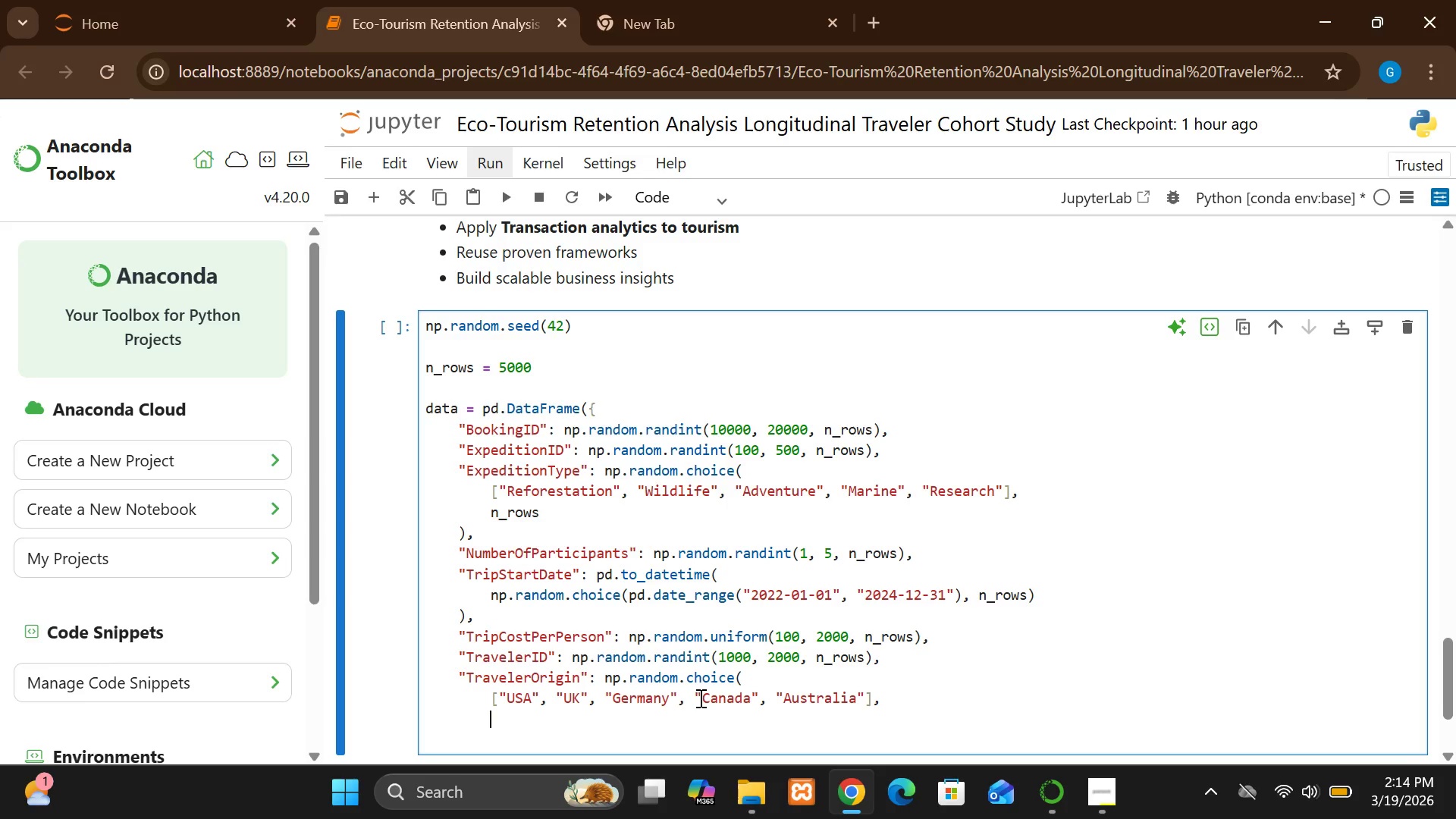 
type(n_e)
key(Backspace)
type(rows)
 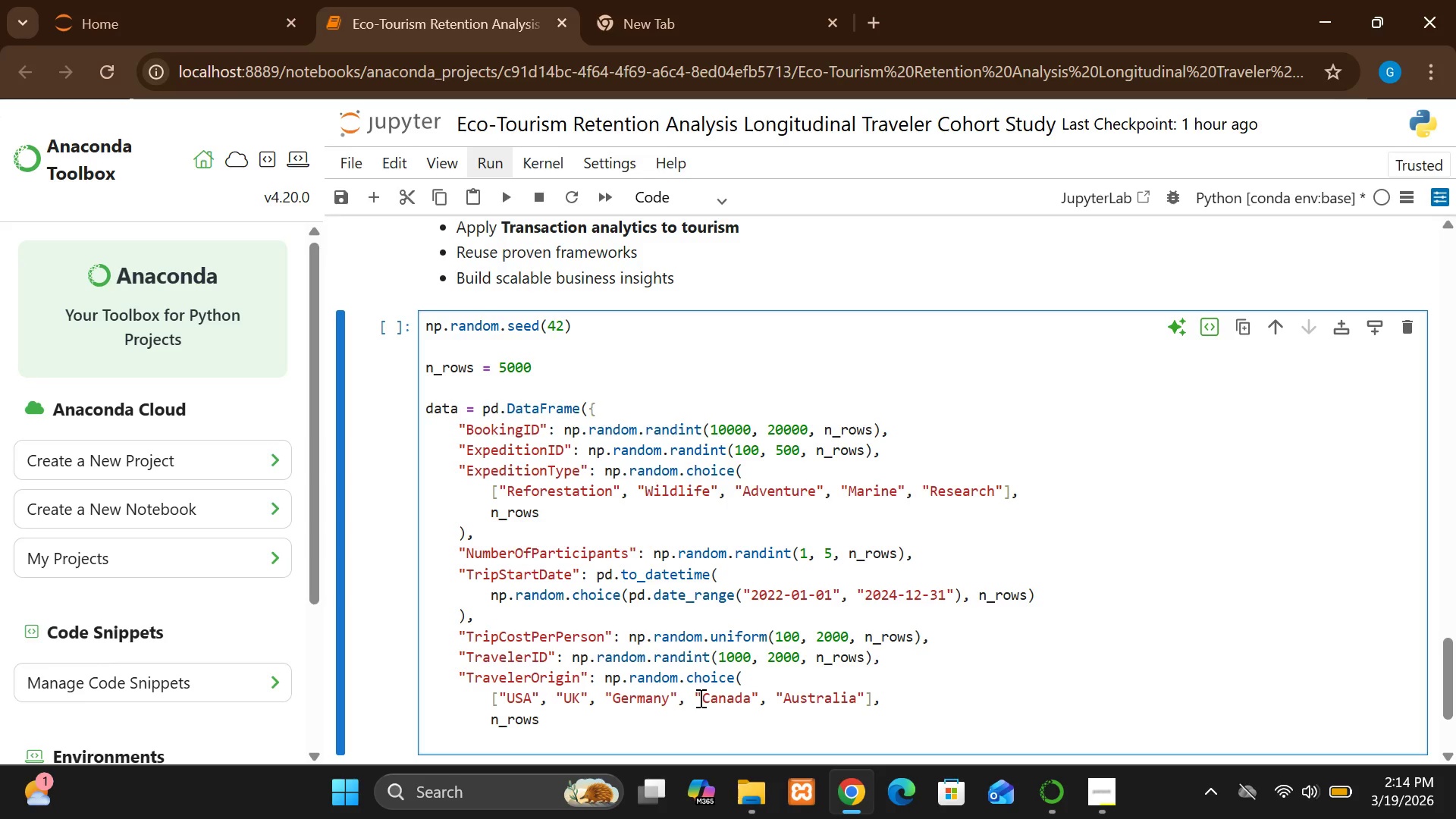 
key(Enter)
 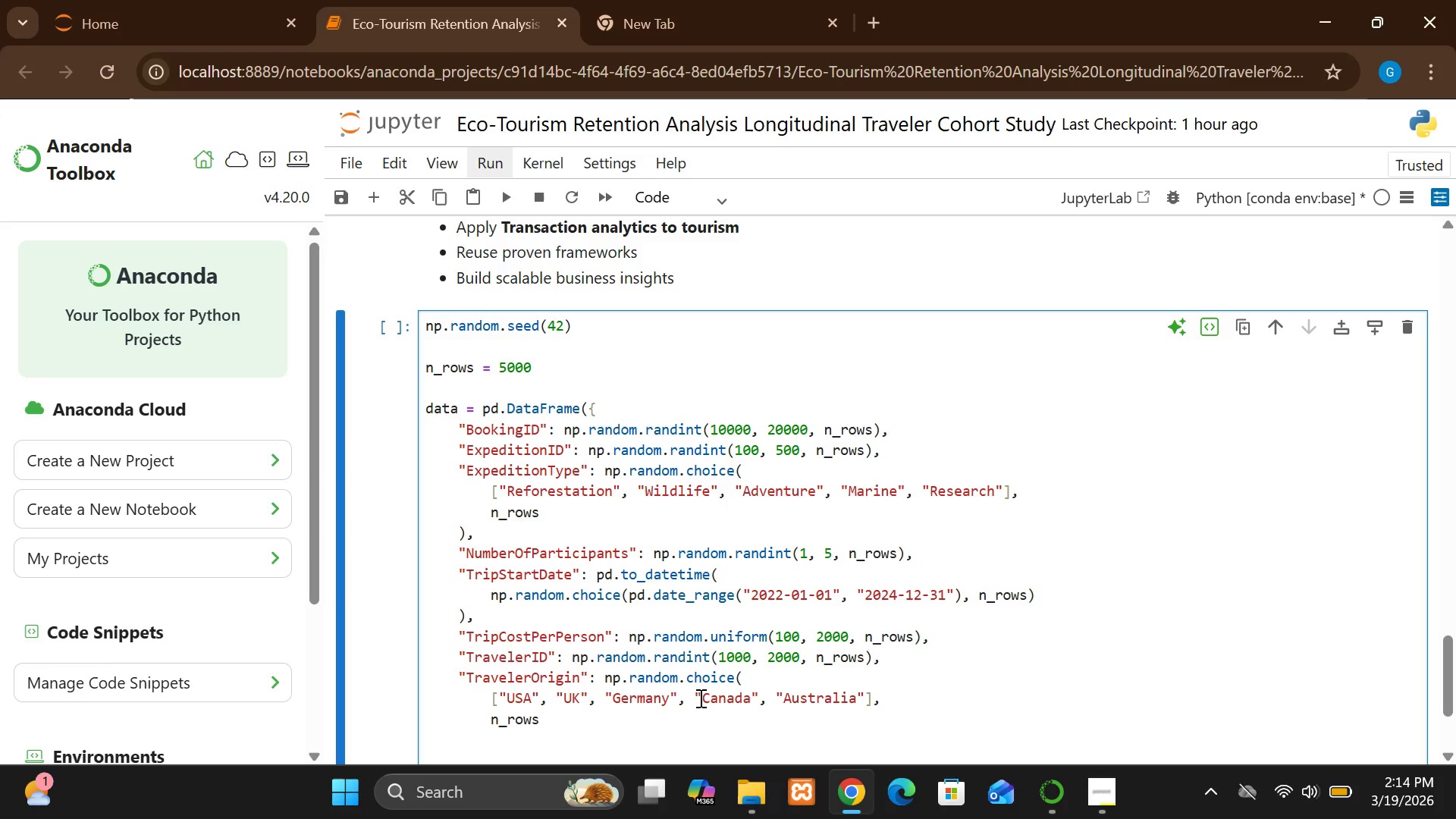 
key(Shift+0)
 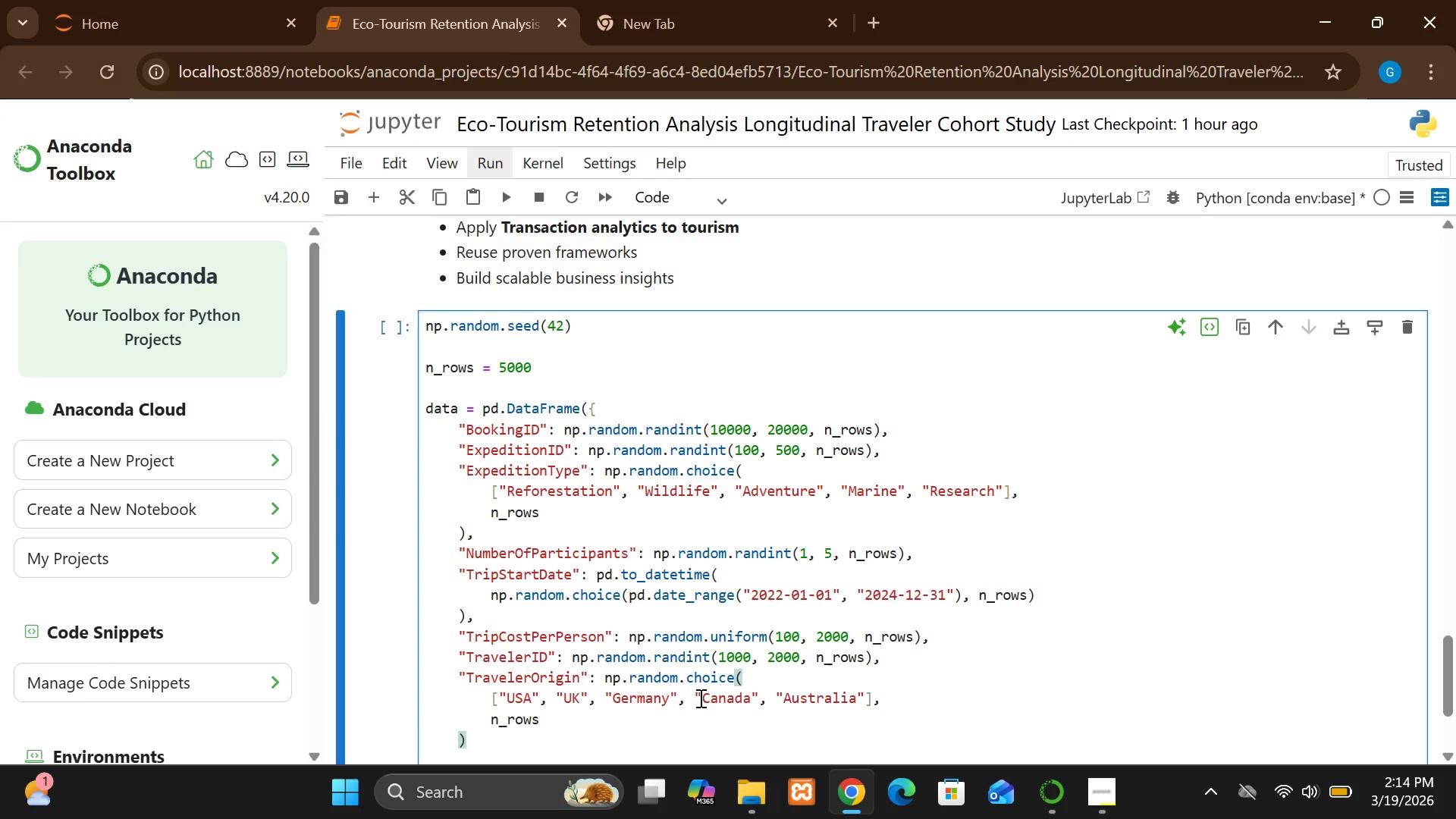 
key(Enter)
 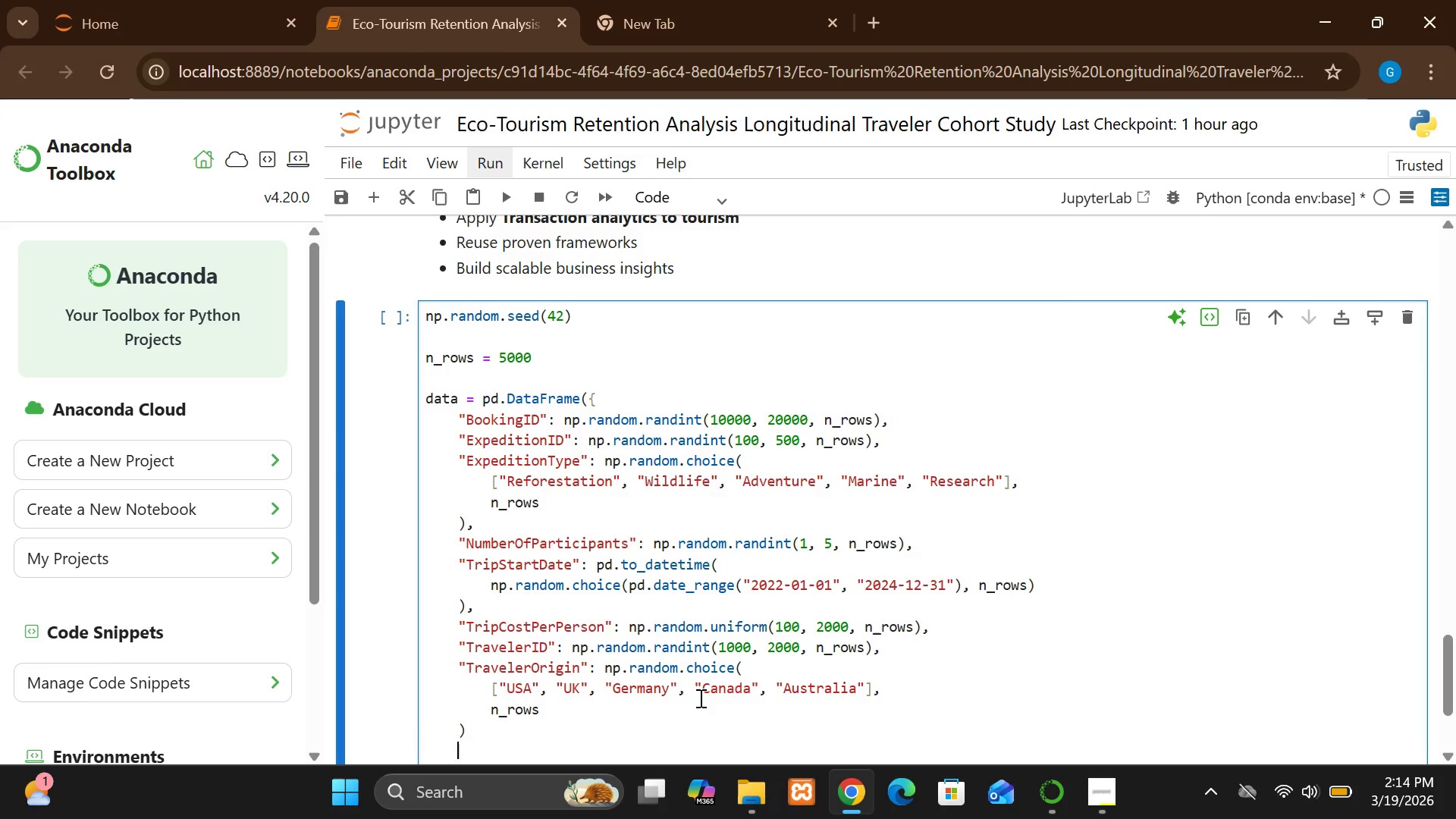 
wait(6.16)
 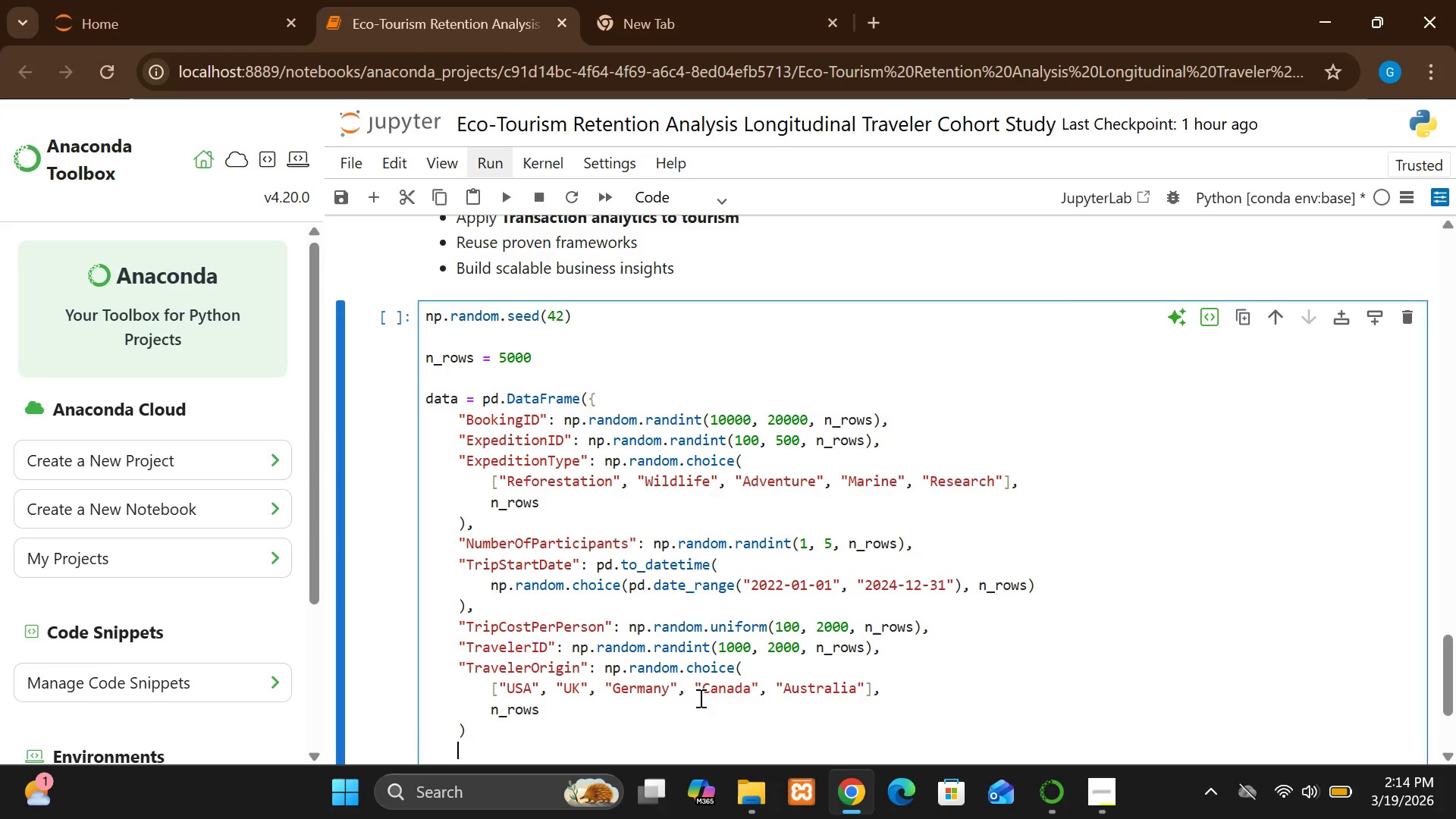 
key(Shift+BracketRight)
 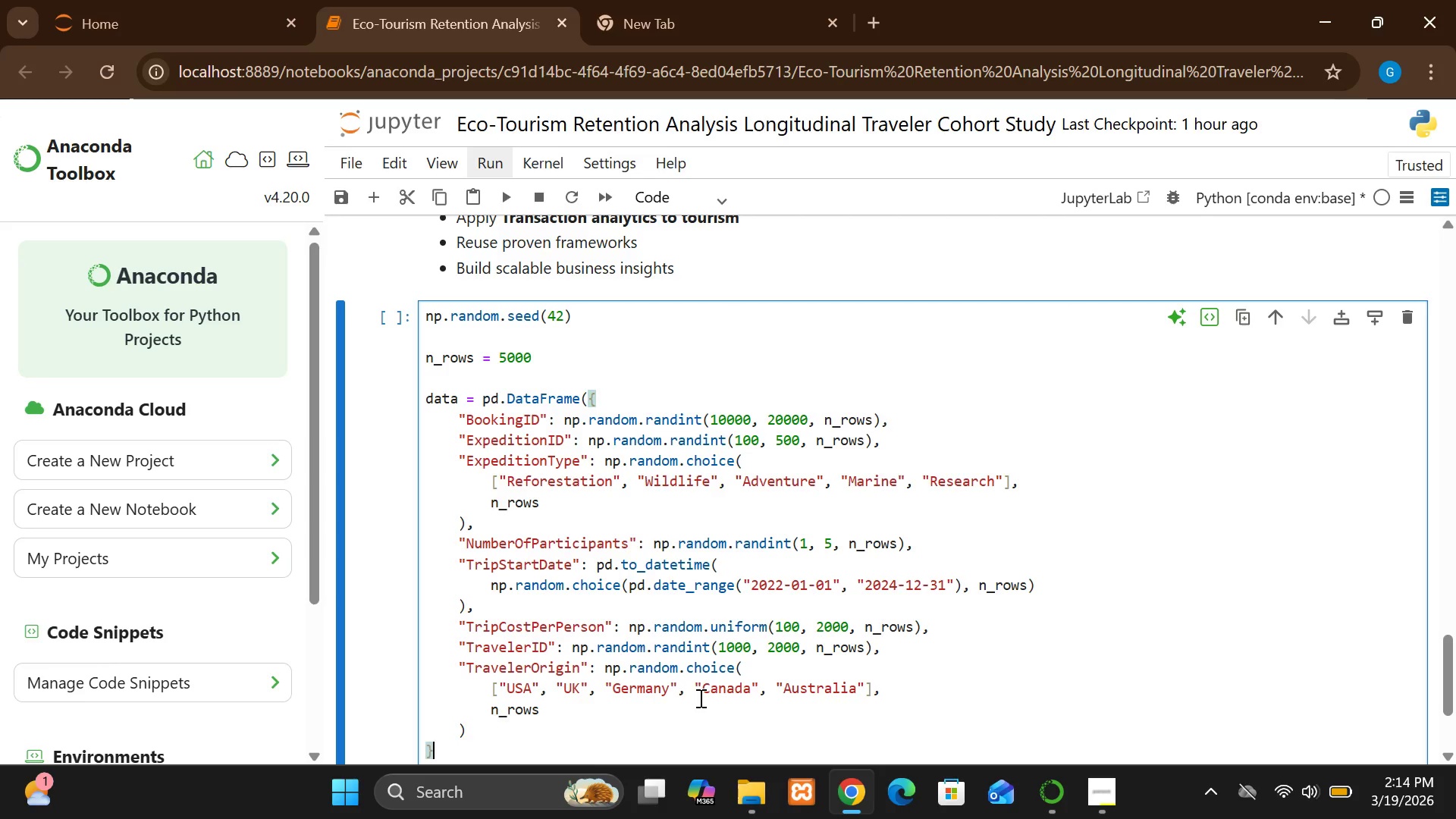 
key(Shift+0)
 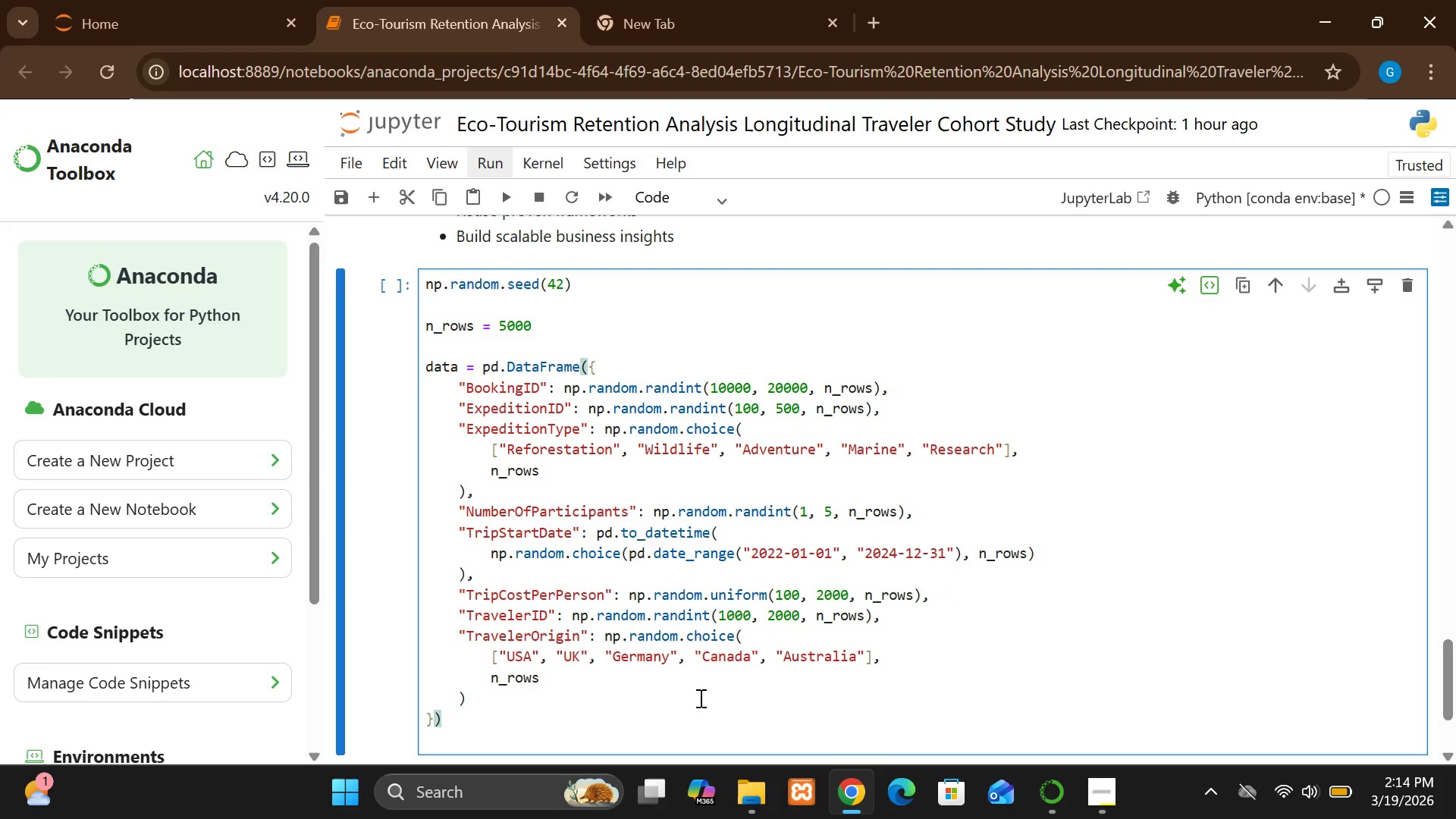 
wait(7.33)
 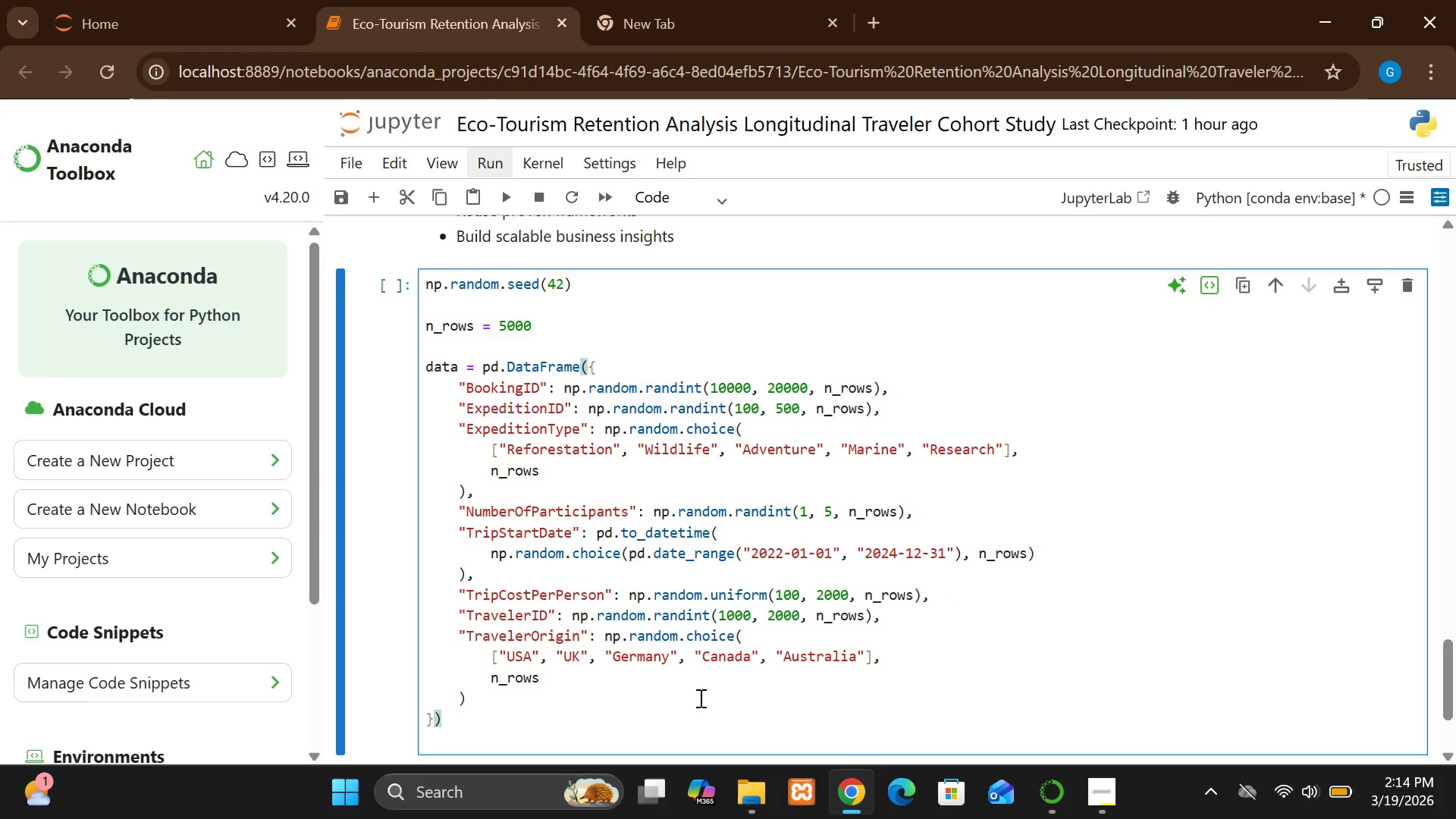 
key(Enter)
 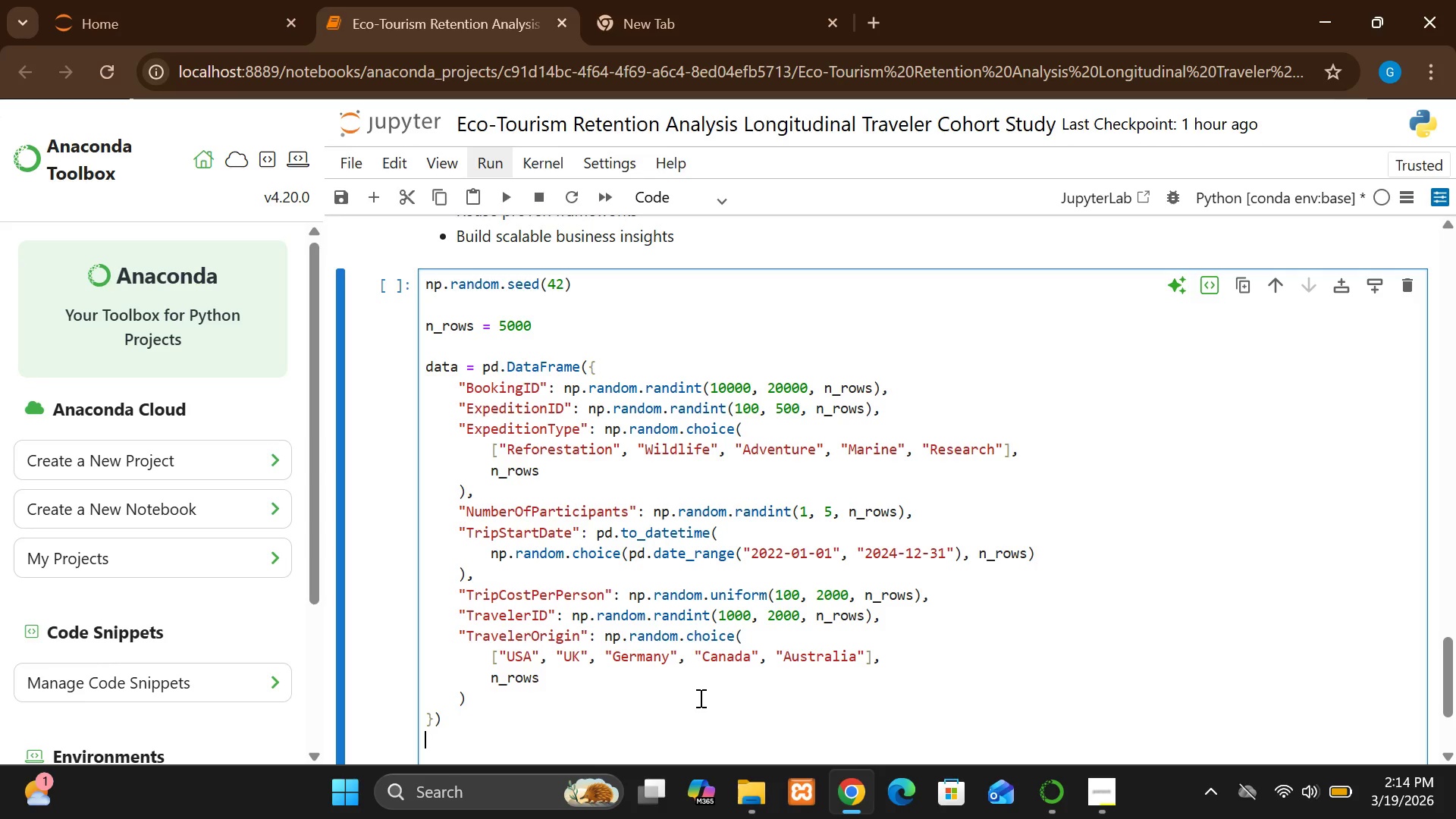 
key(Enter)
 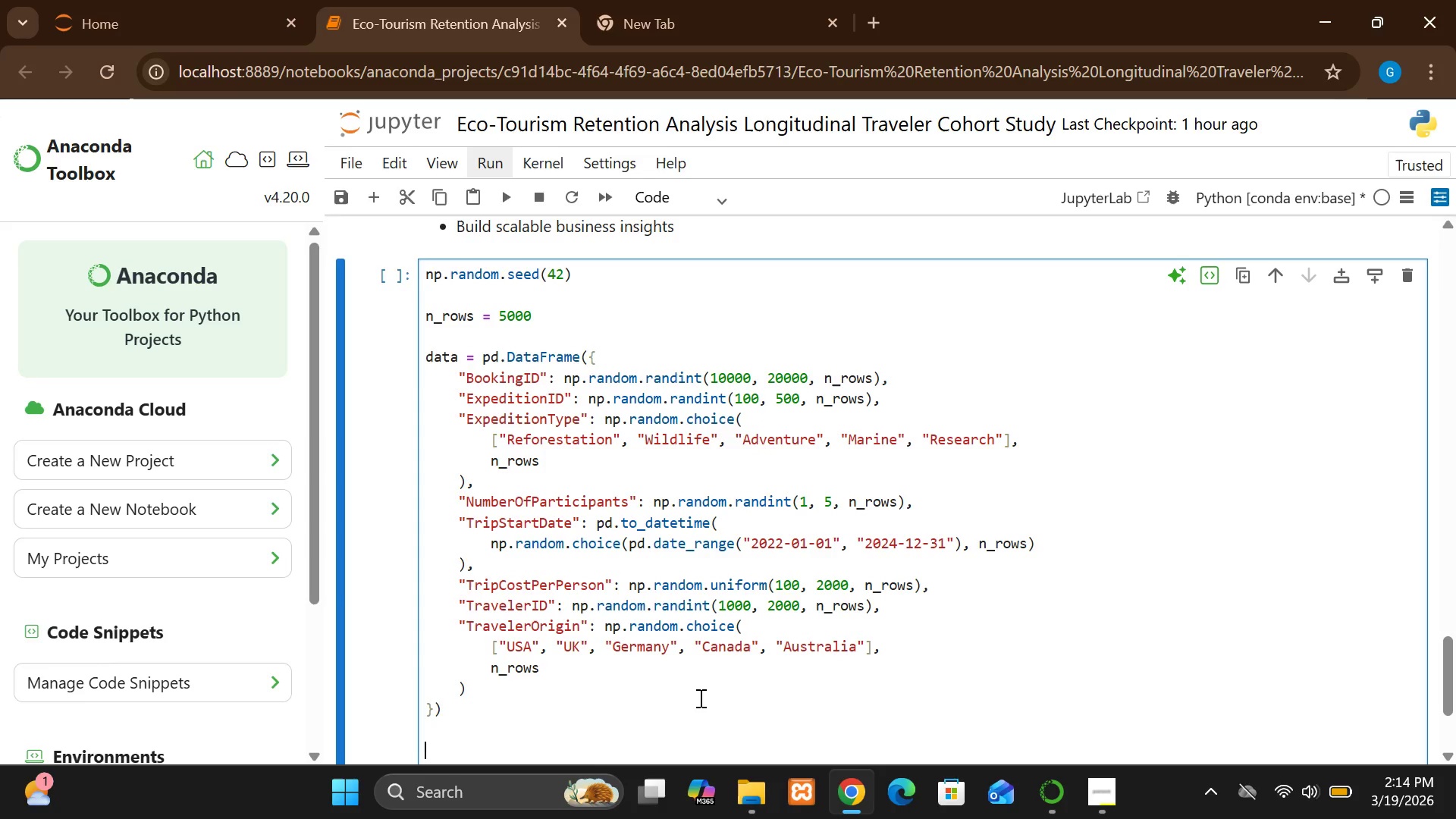 
hold_key(key=ShiftLeft, duration=1.5)
 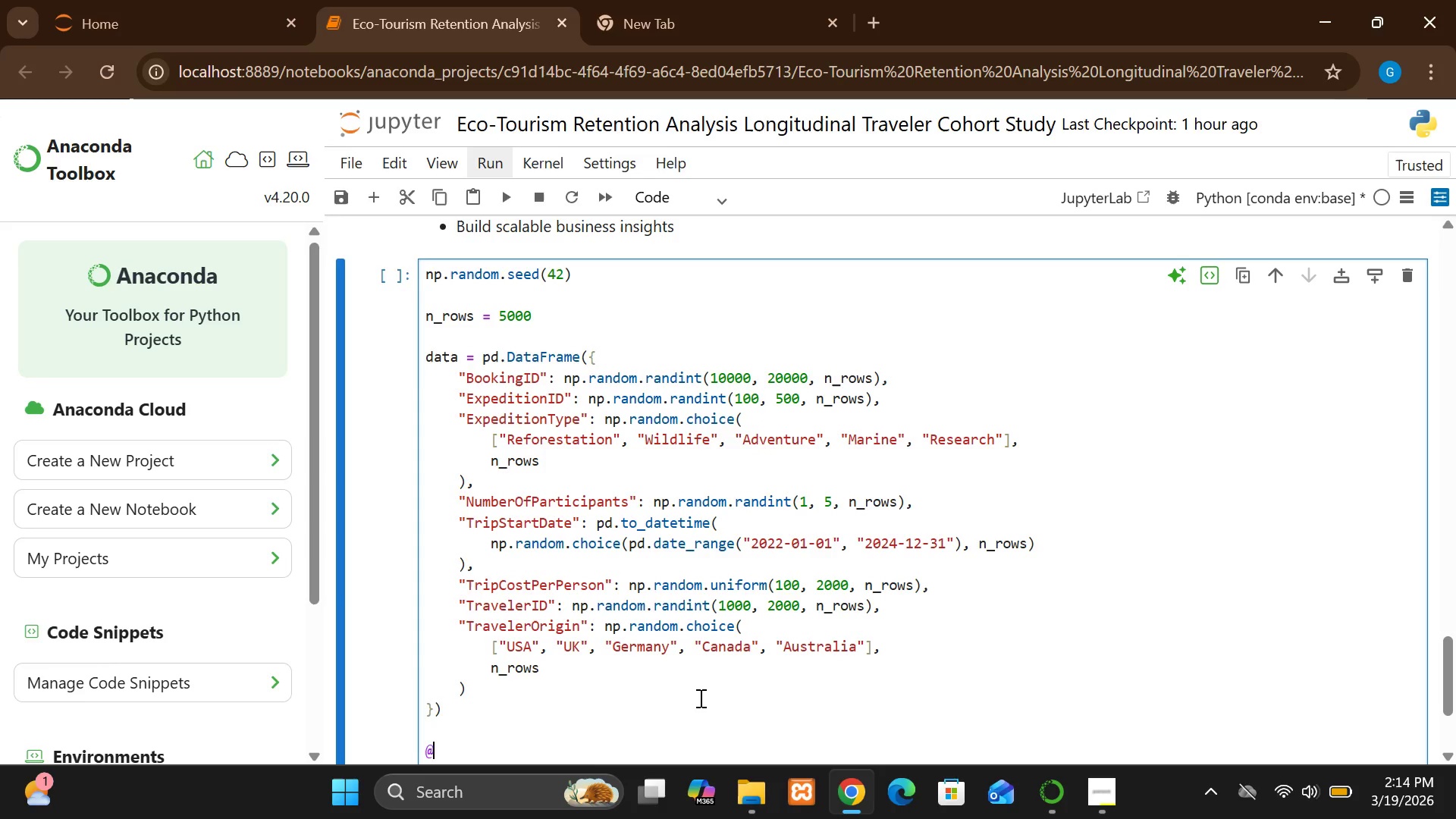 
key(Shift+2)
 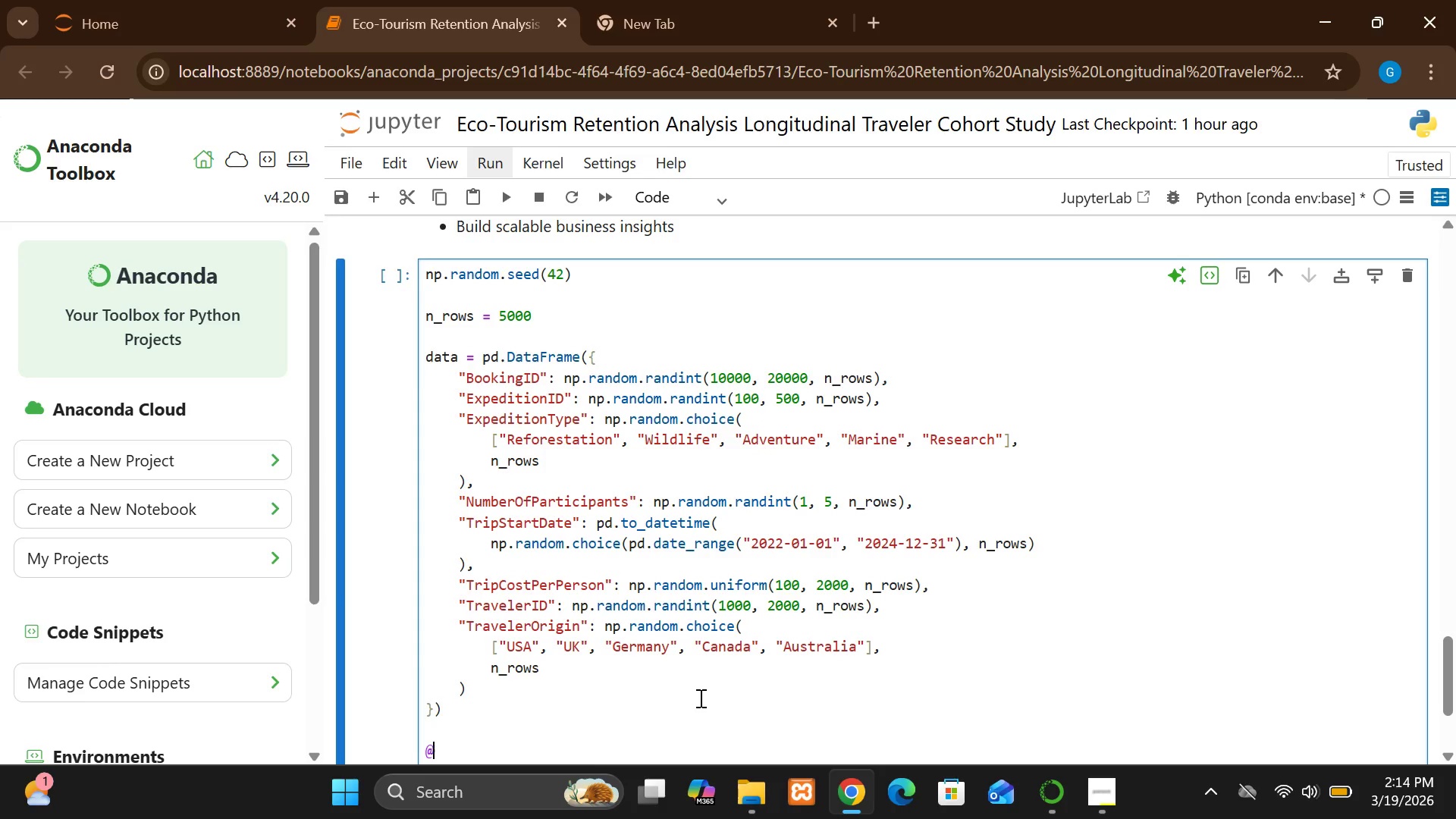 
key(Backspace)
 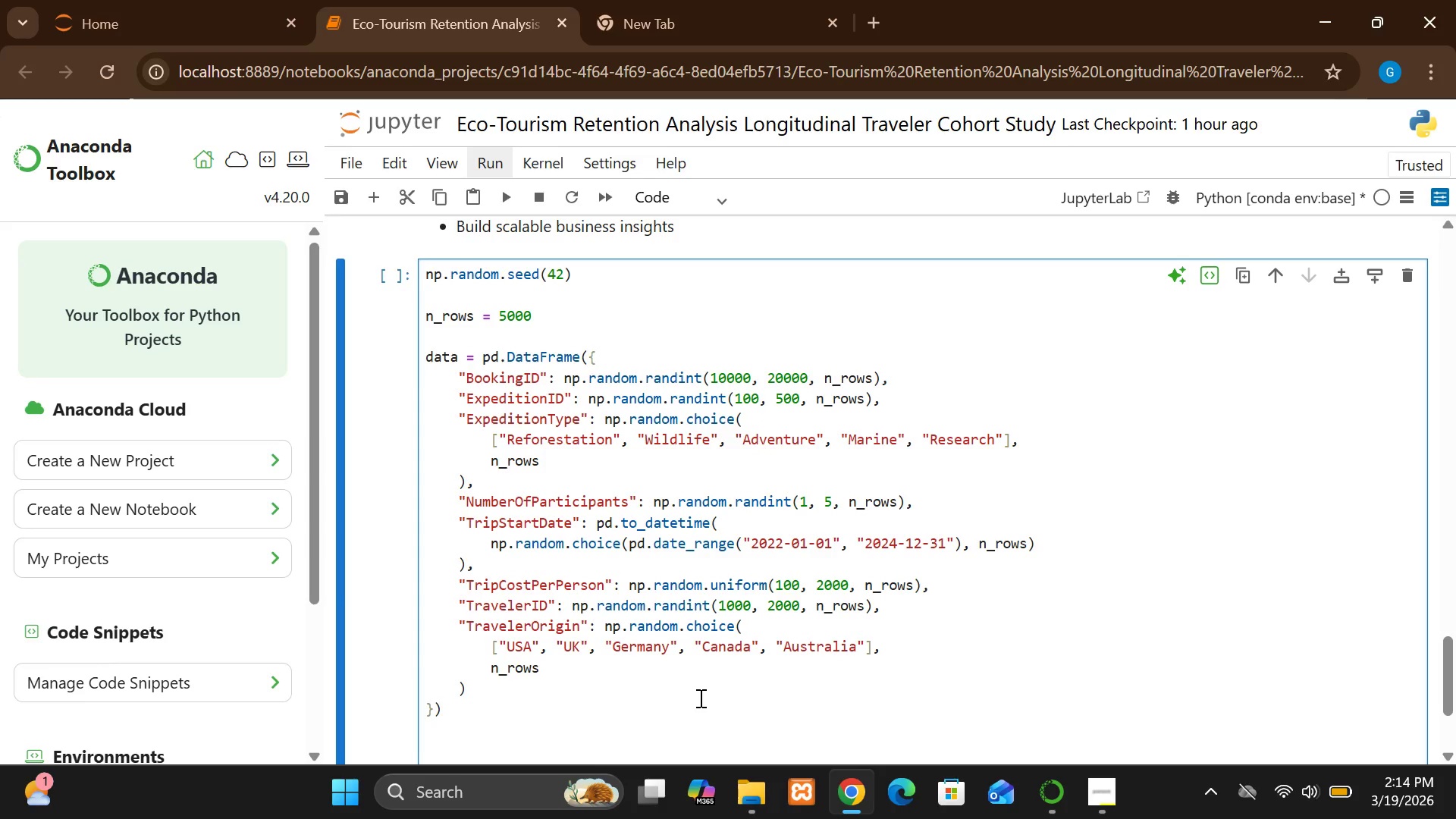 
key(Shift+2)
 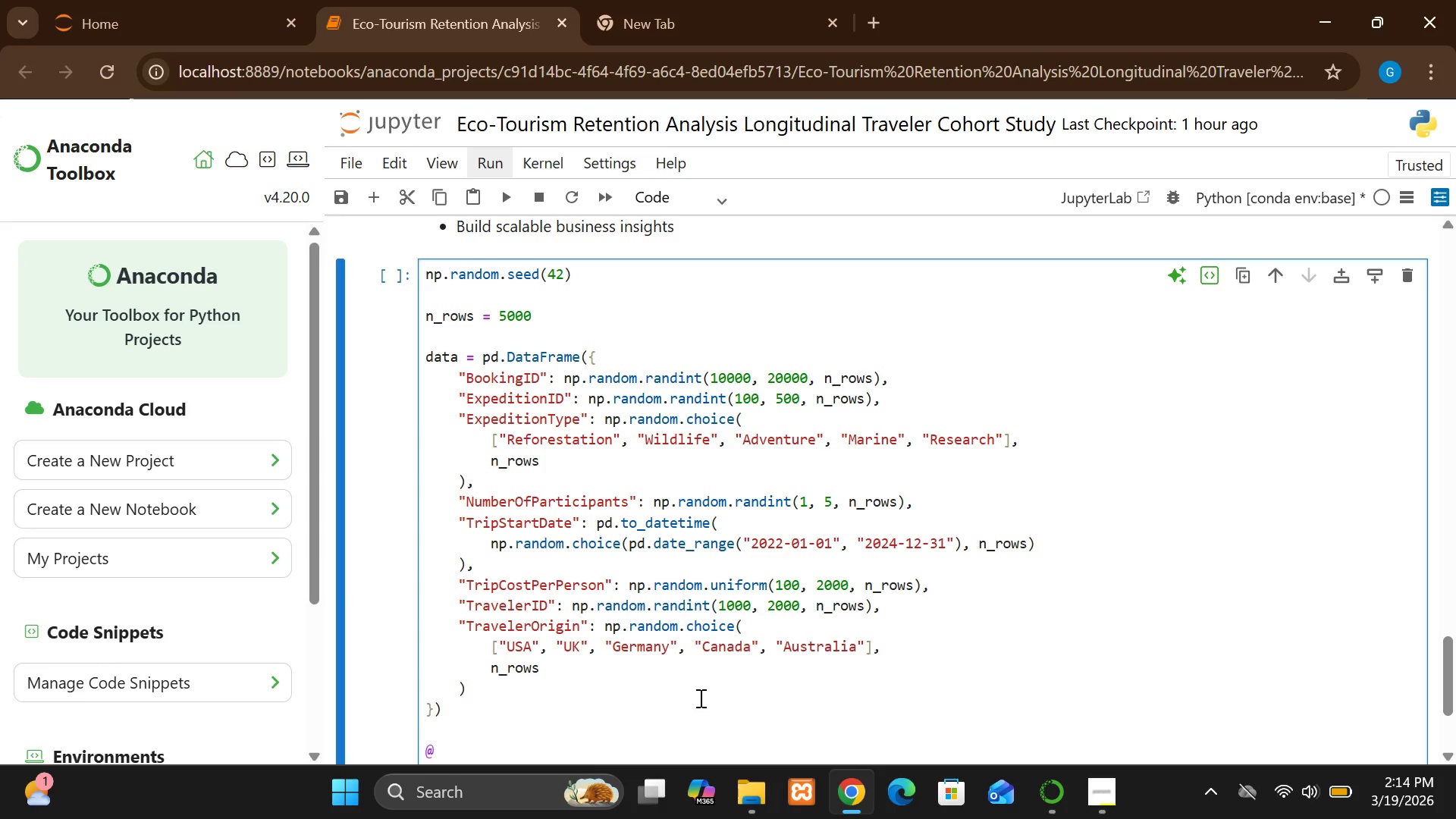 
key(Backspace)
 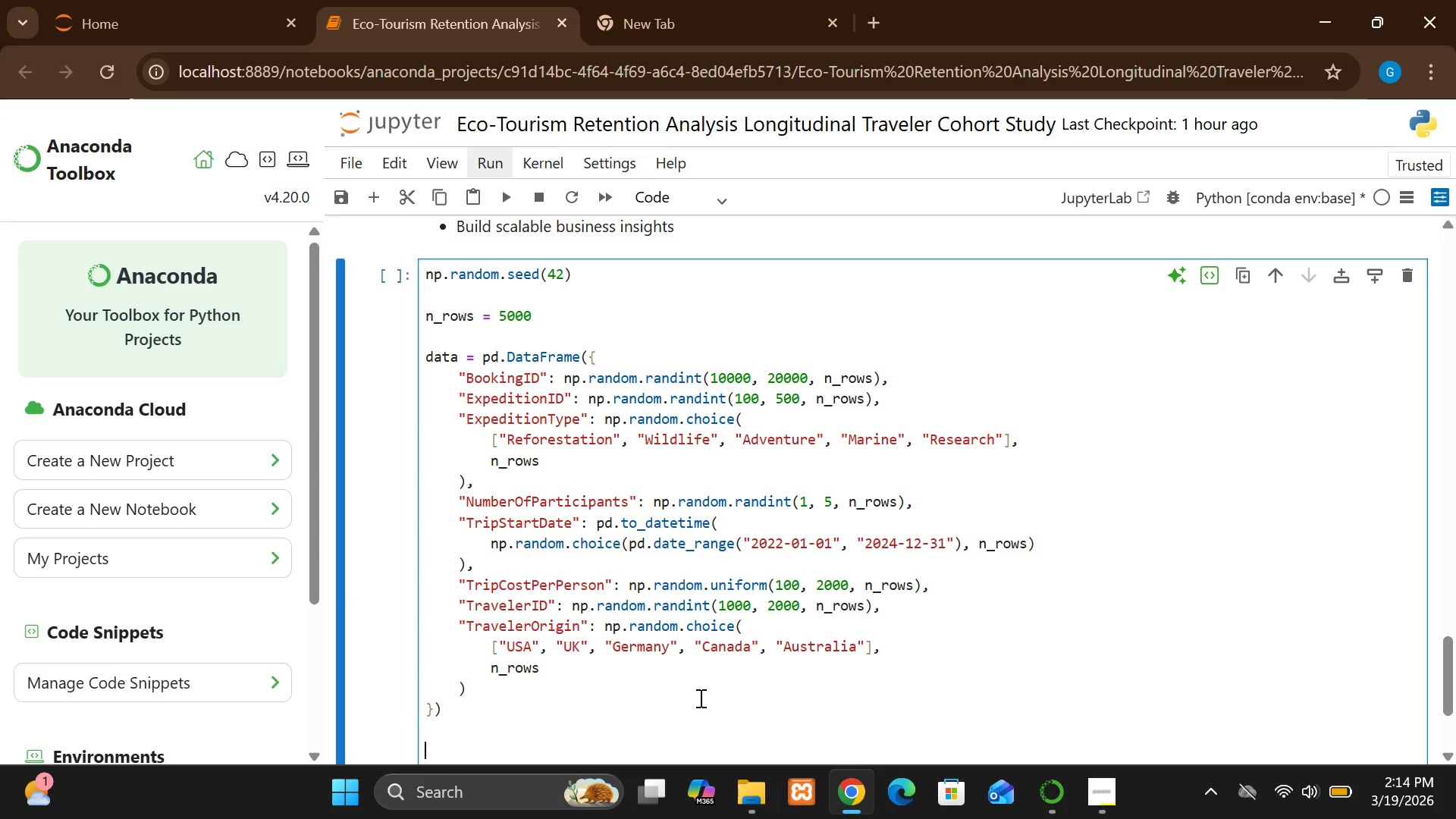 
key(Shift+3)
 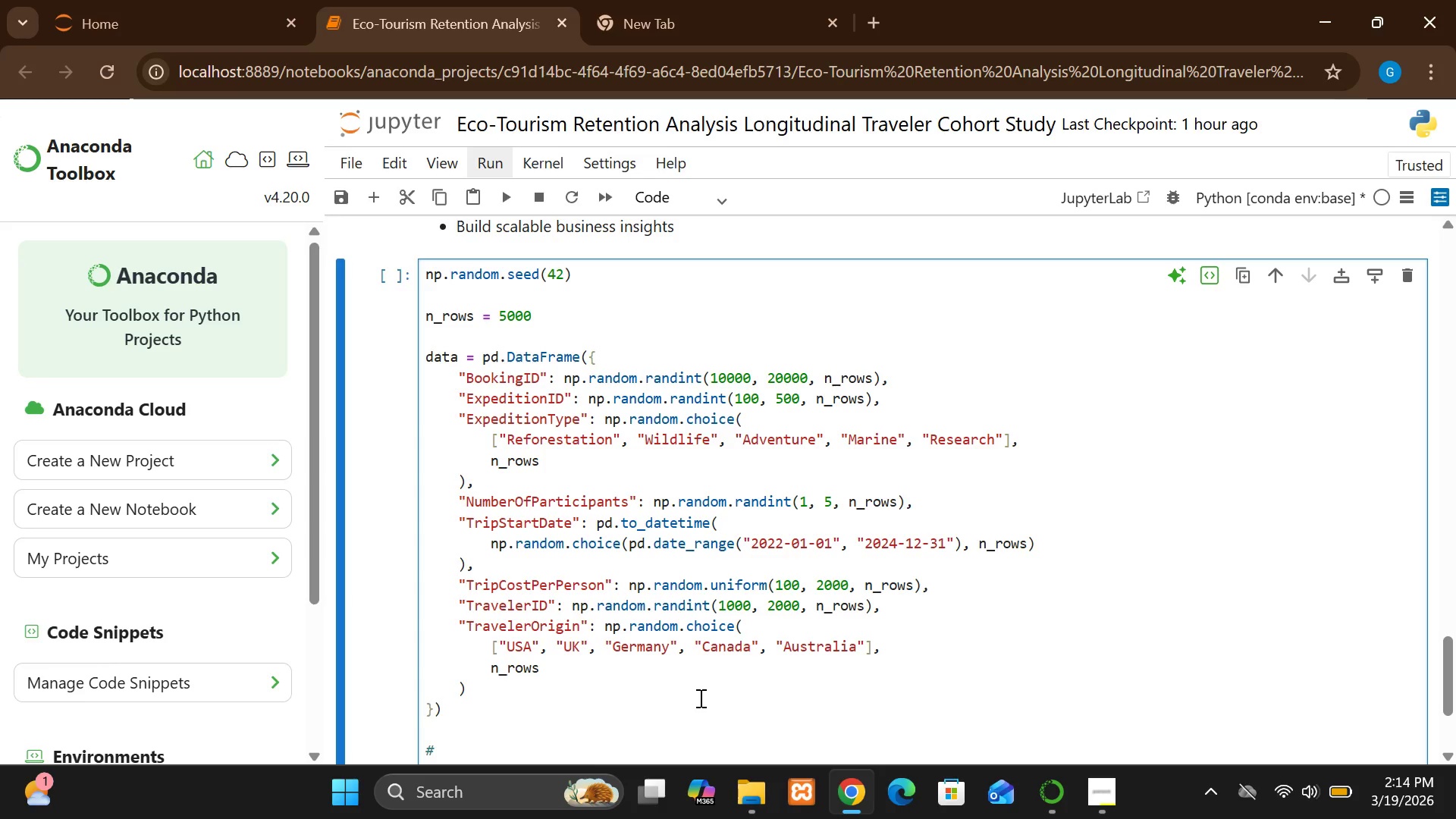 
type(Create total spend)
 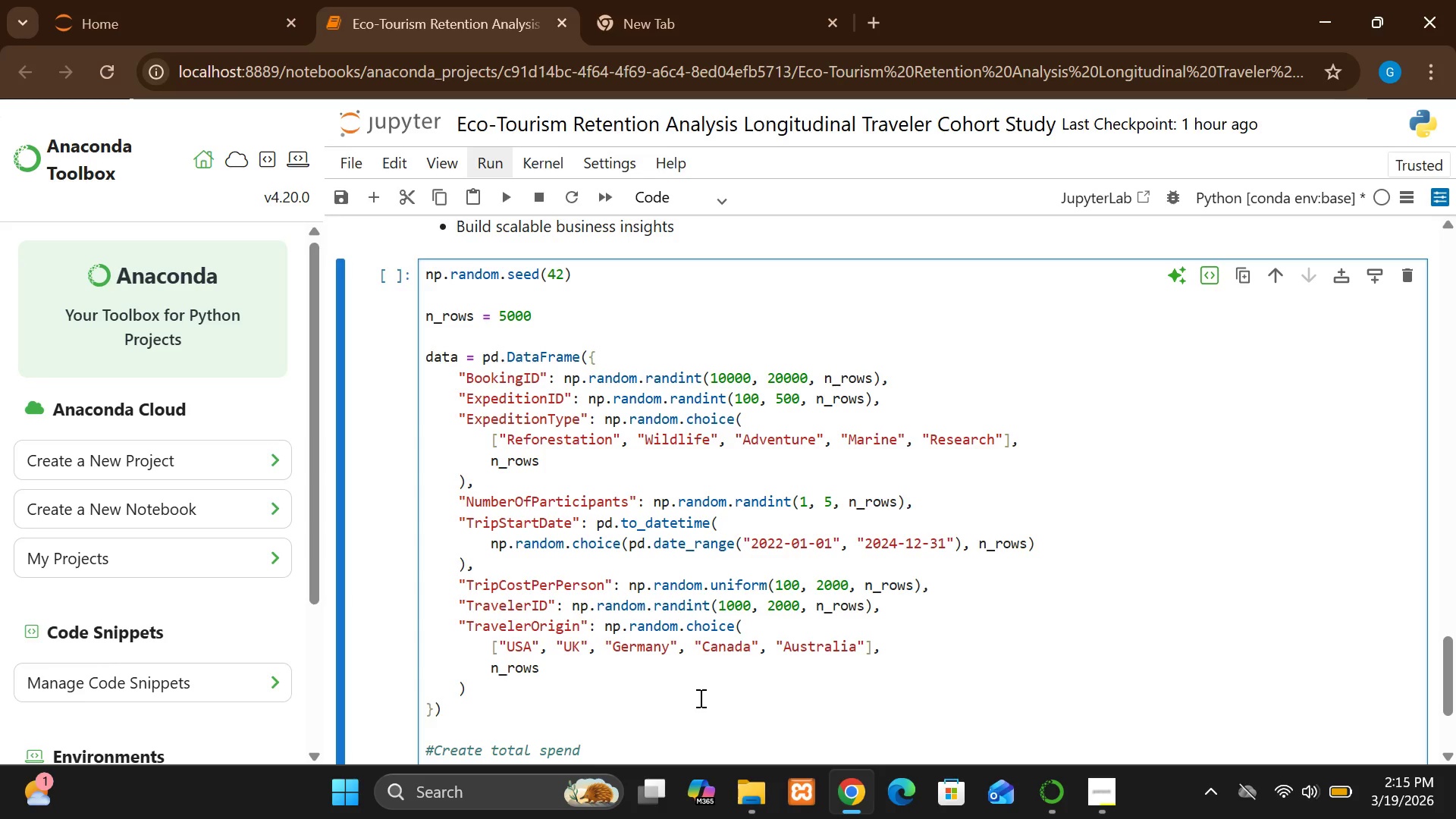 
key(Enter)
 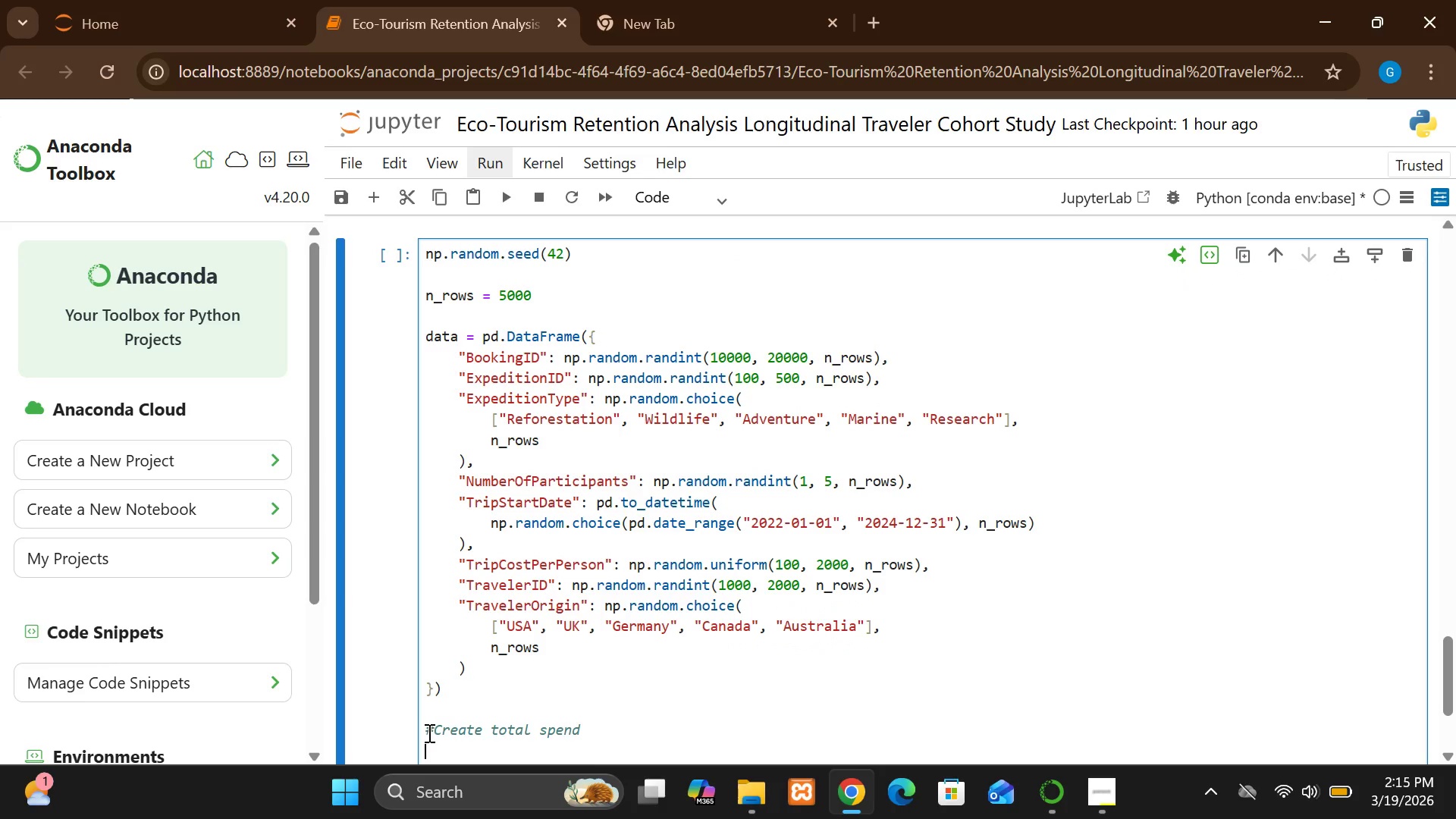 
left_click([438, 731])
 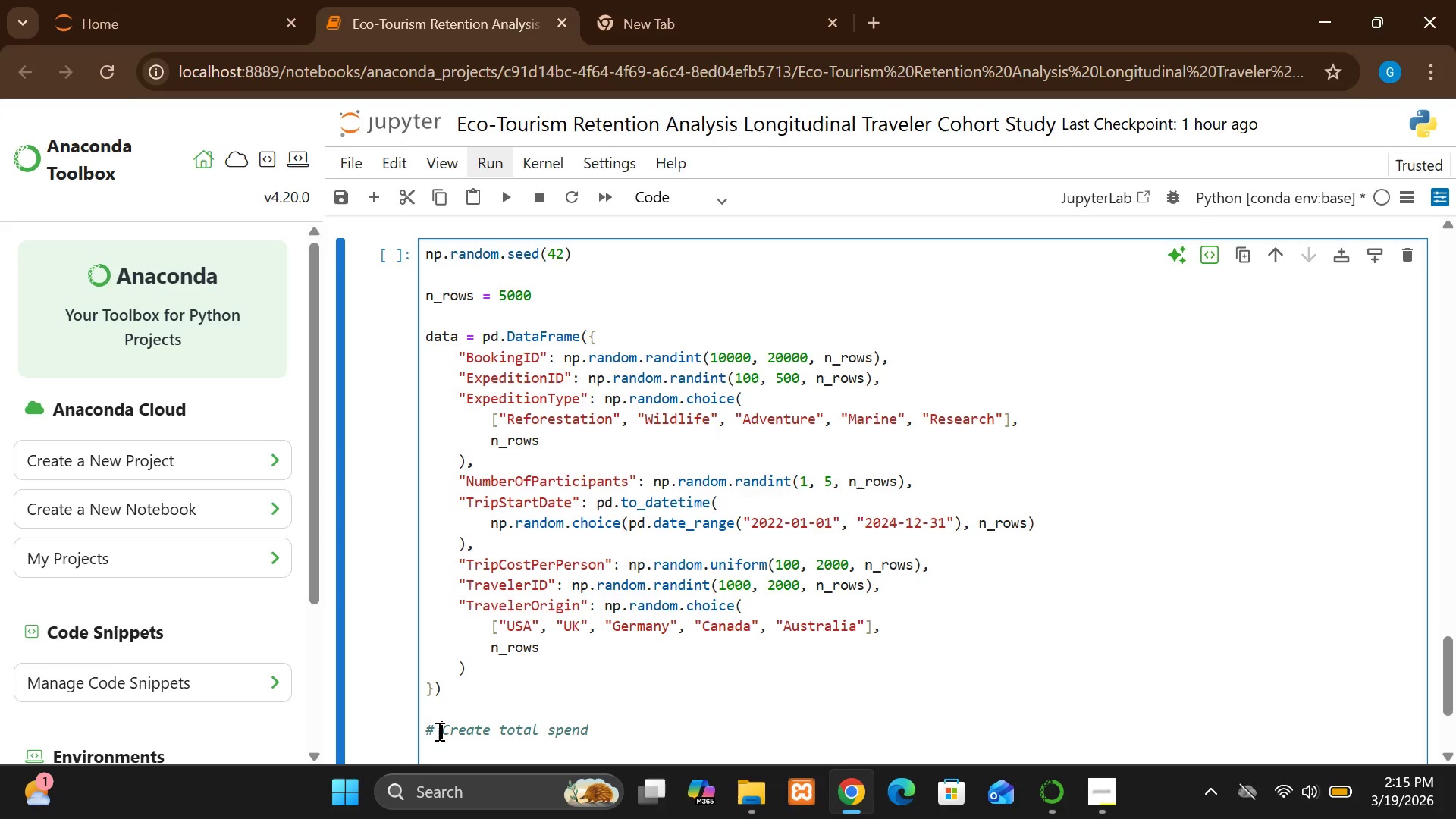 
key(Space)
 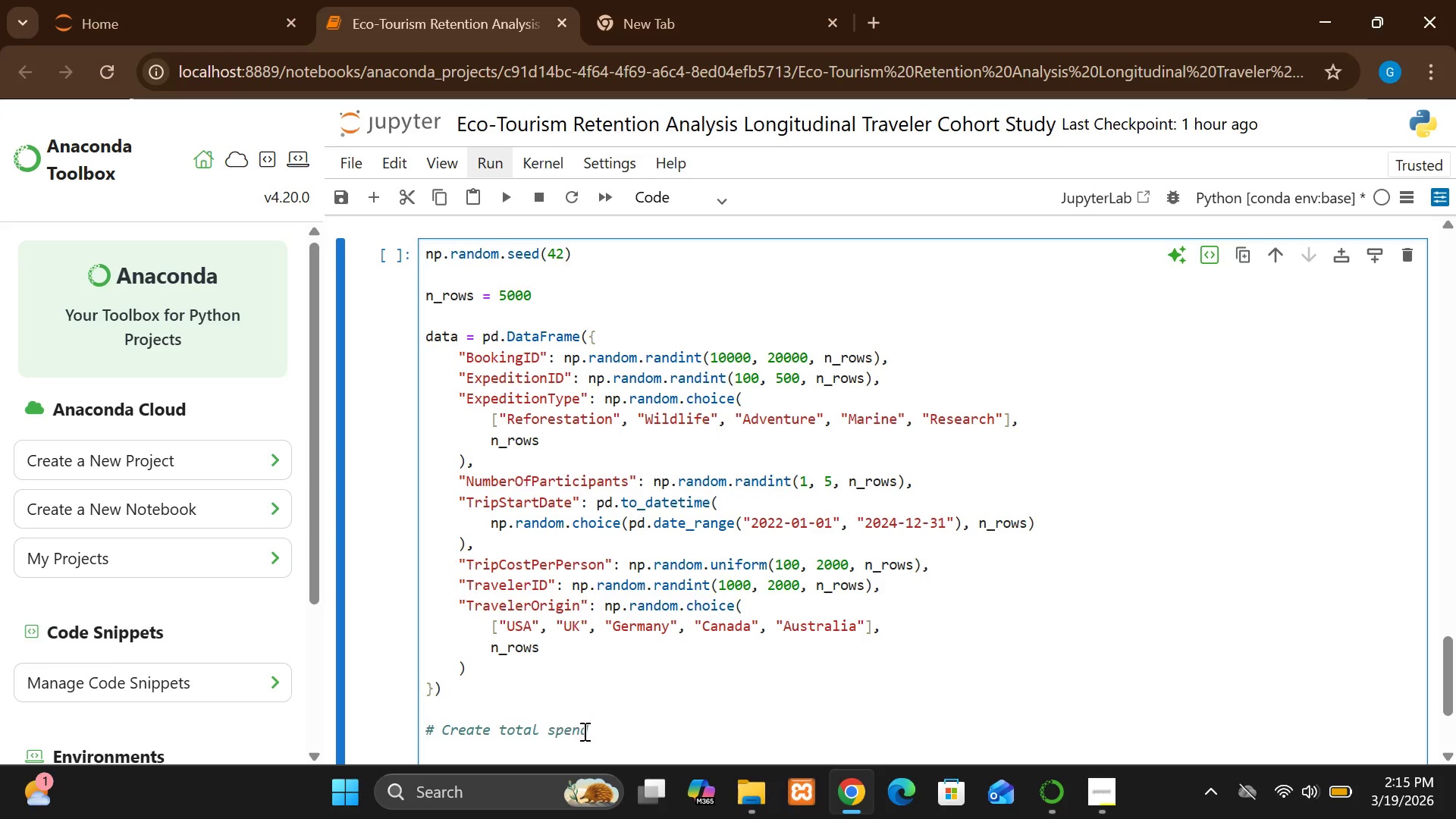 
left_click([594, 730])
 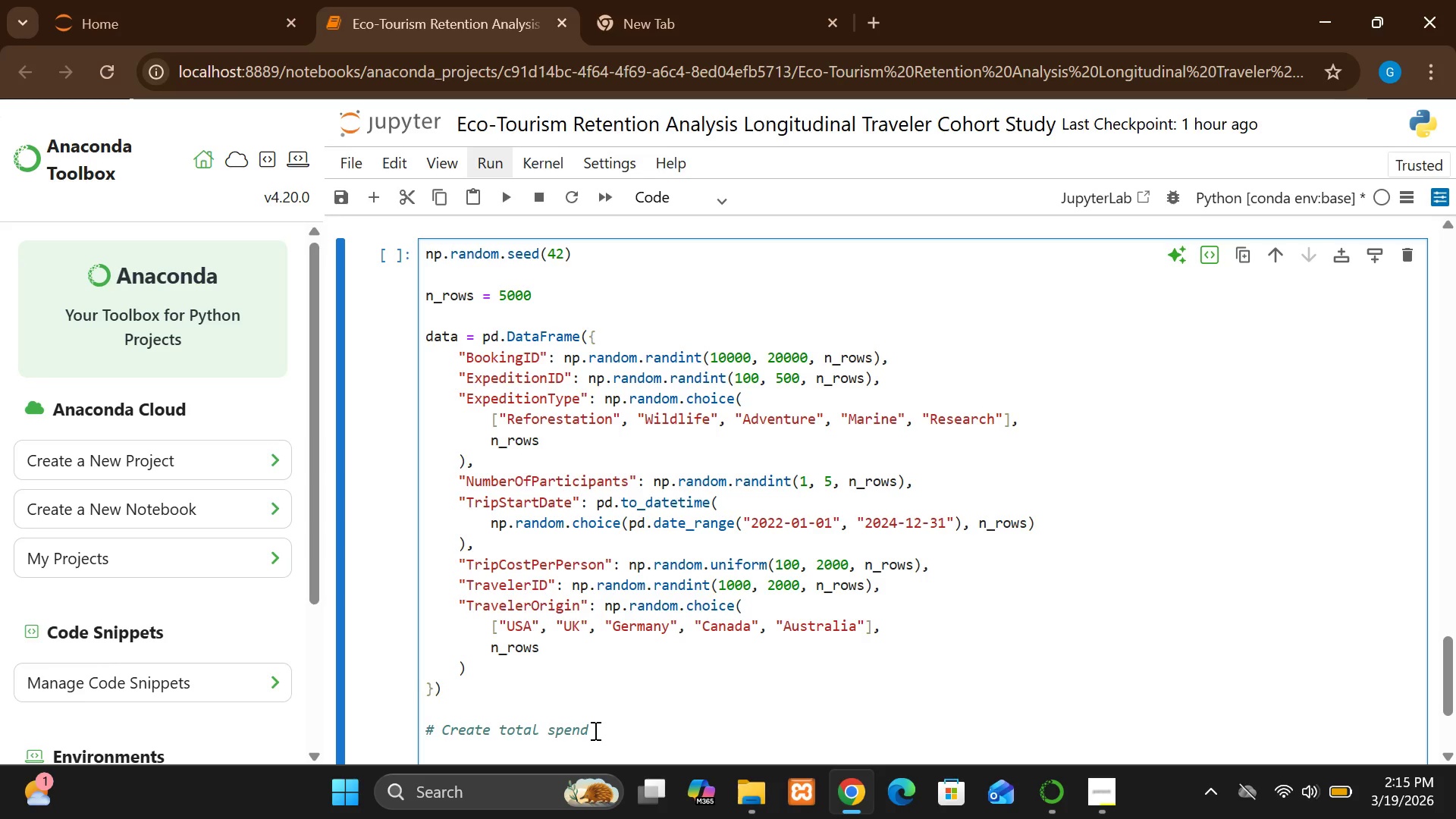 
key(Enter)
 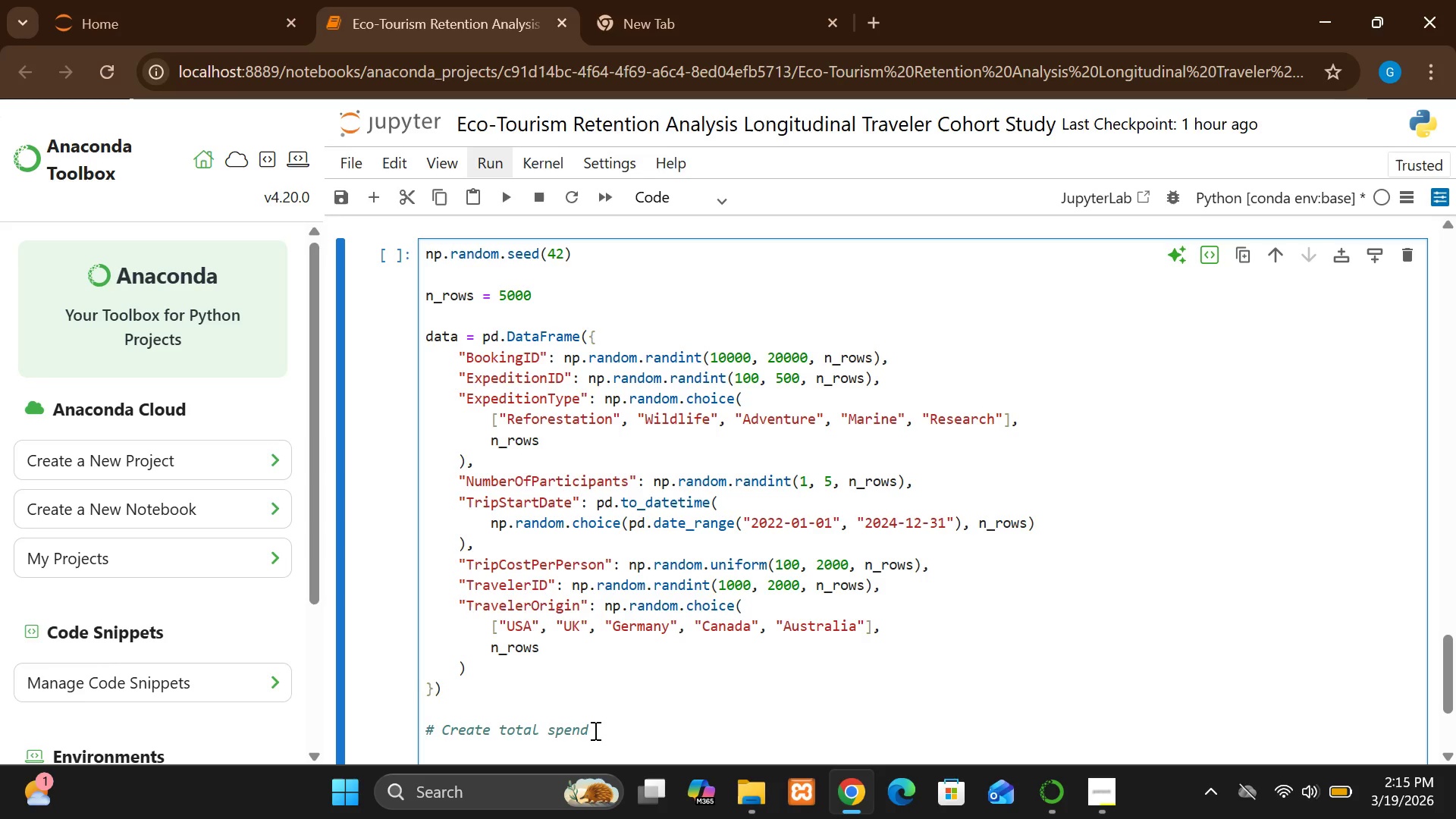 
wait(8.16)
 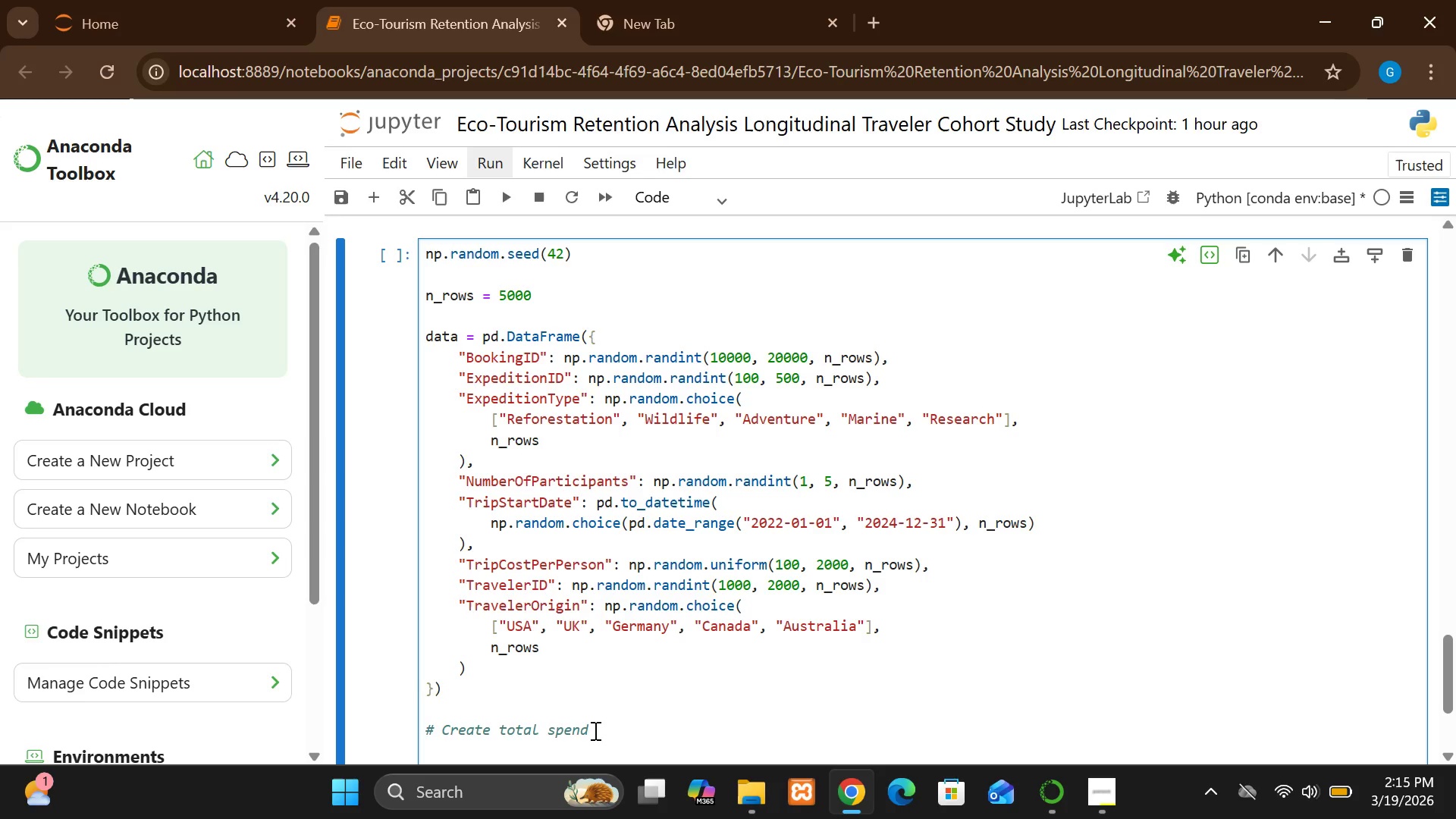 
type(data["TotalSpe)
key(Backspace)
type(nd"])
 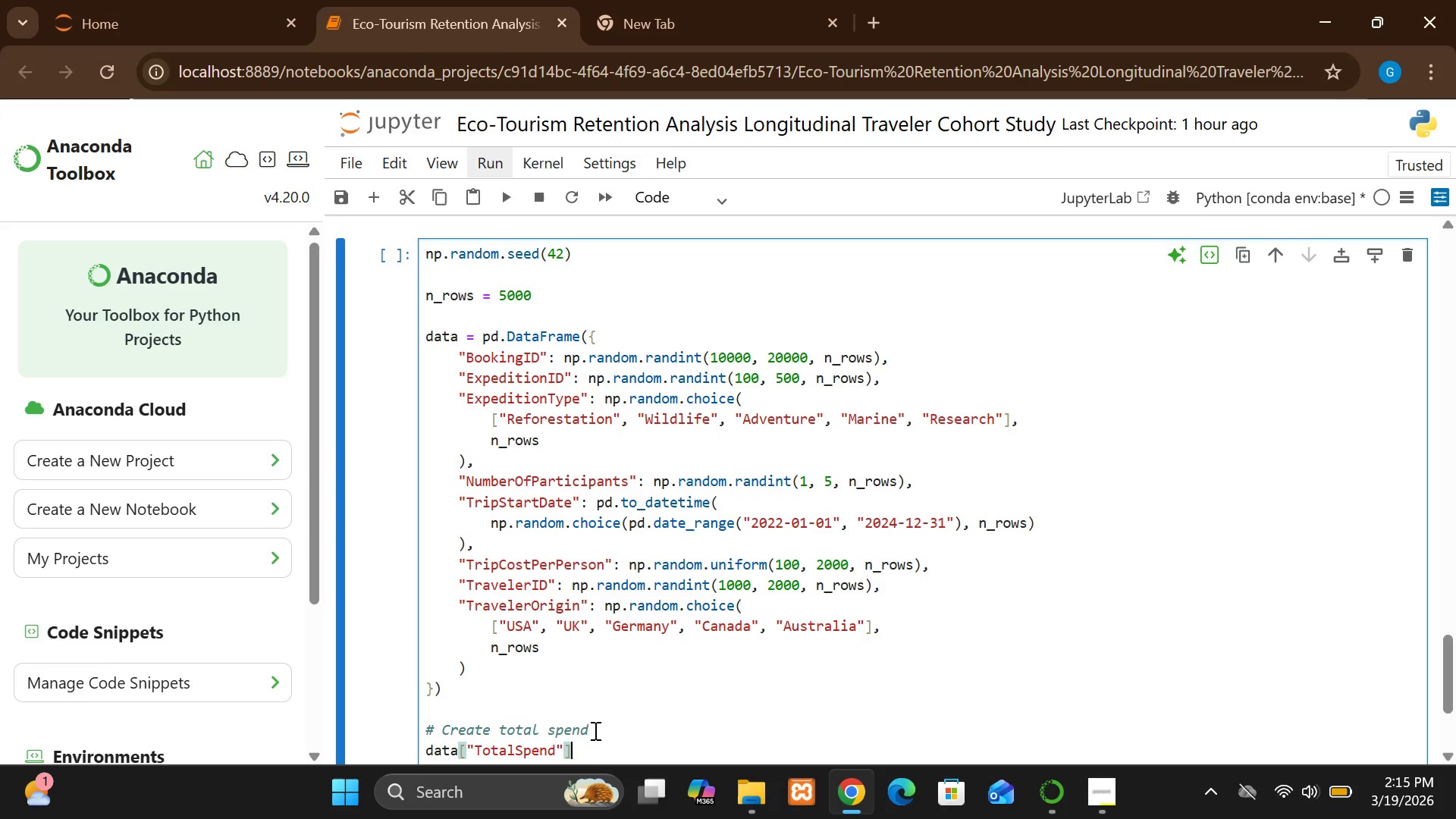 
 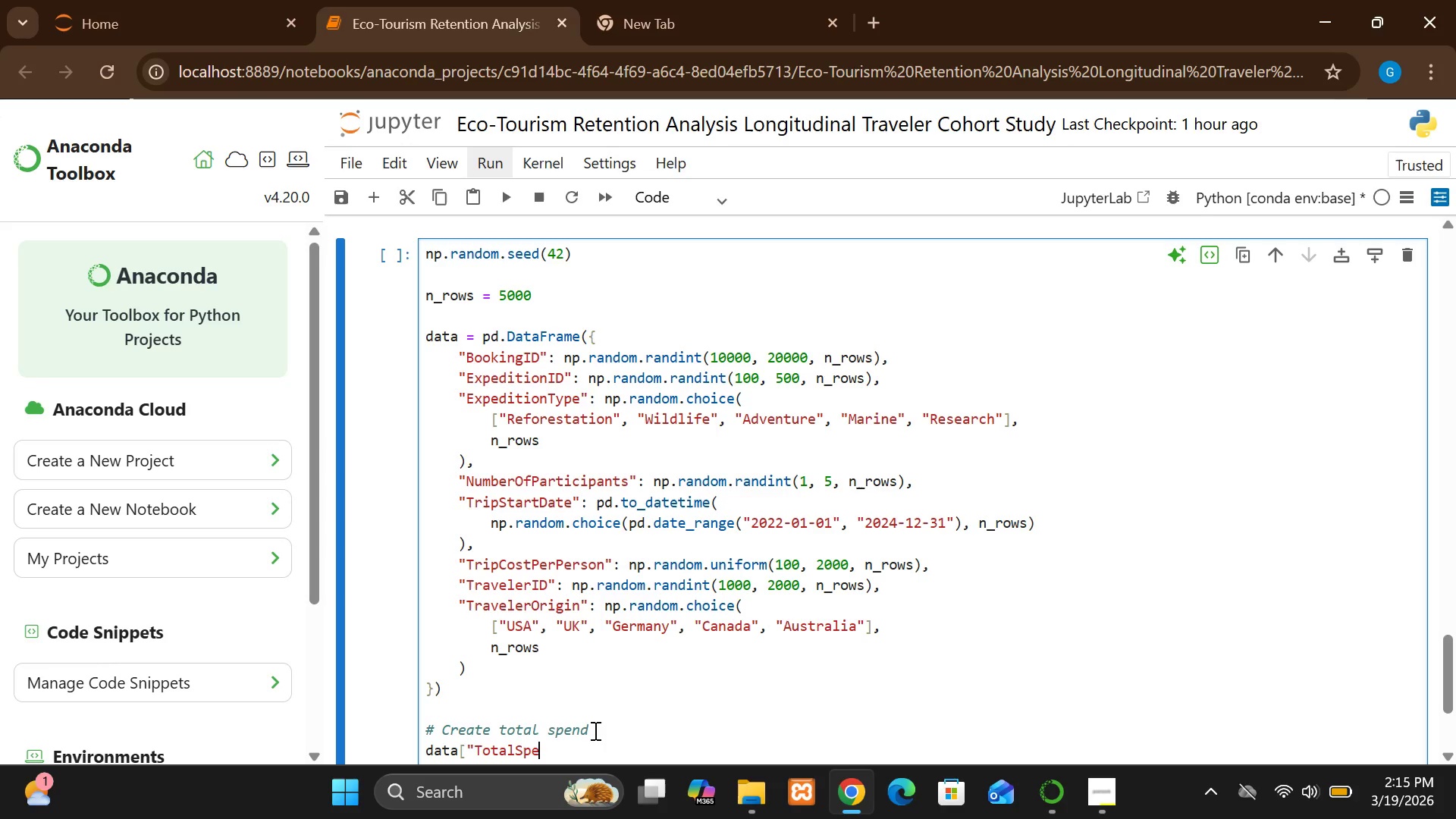 
hold_key(key=E, duration=19.33)
 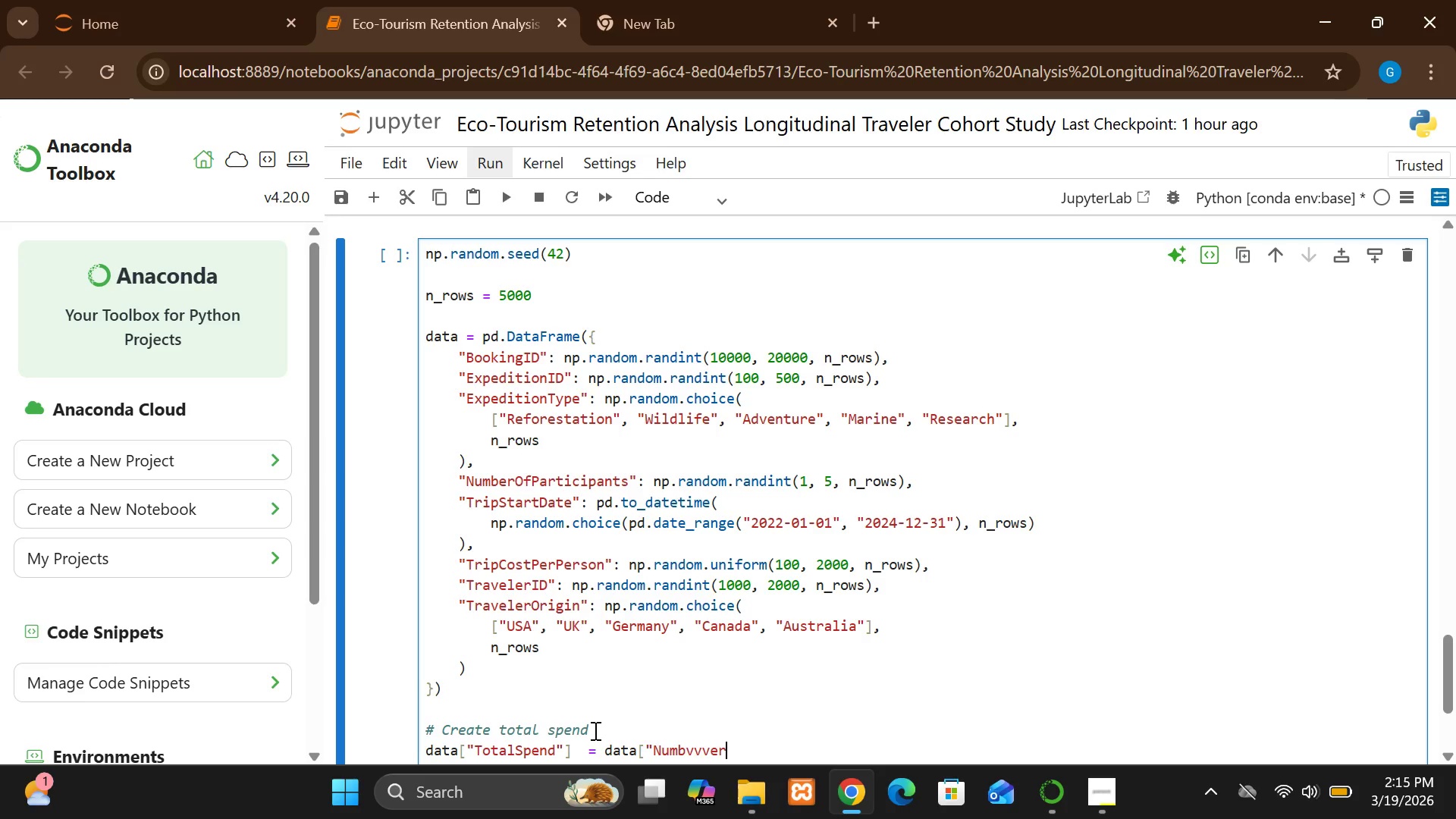 
type(  = data["Numbvvvr)
key(Backspace)
key(Backspace)
key(Backspace)
key(Backspace)
key(Backspace)
type(er)
 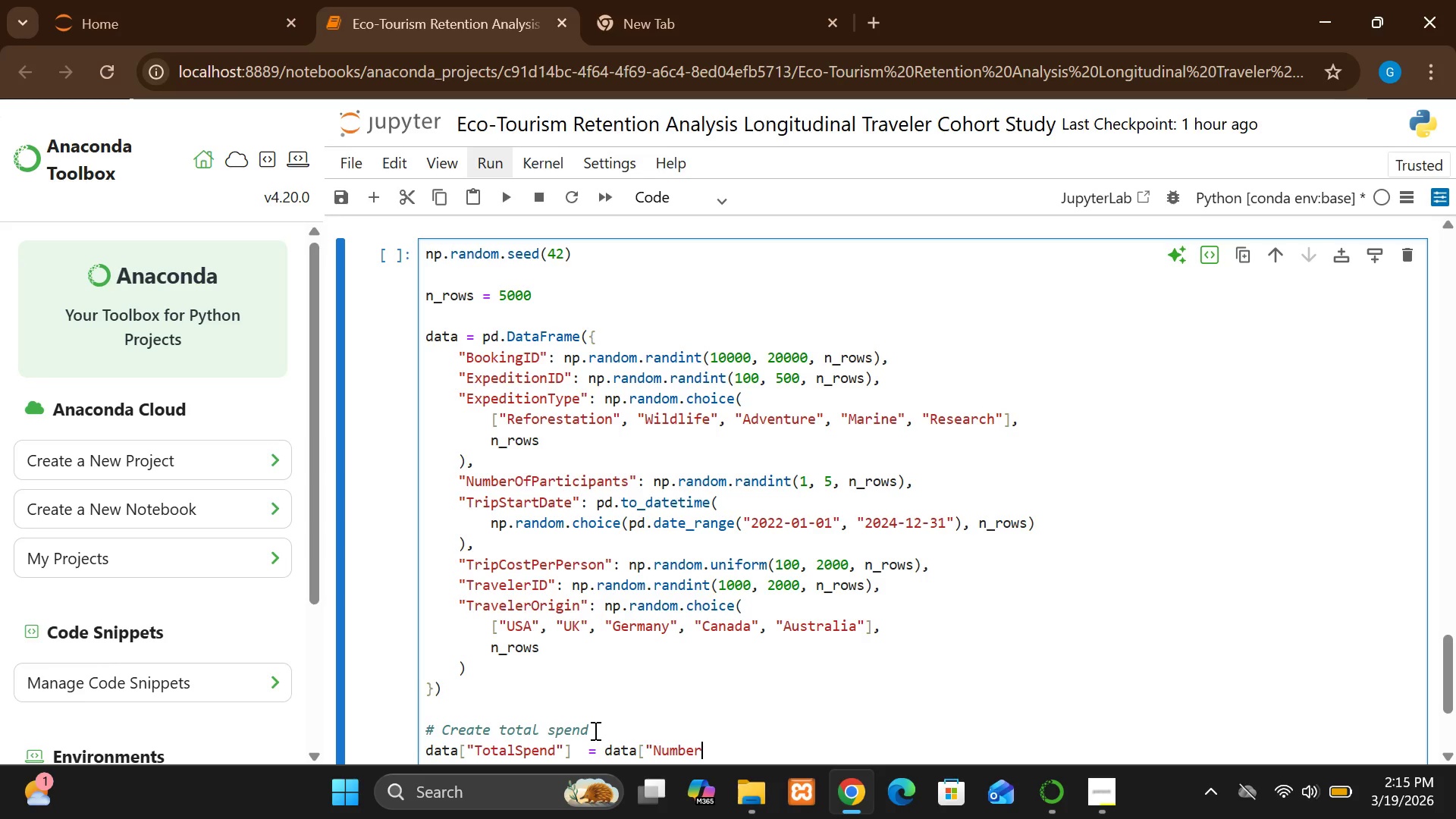 
key(Shift+O)
 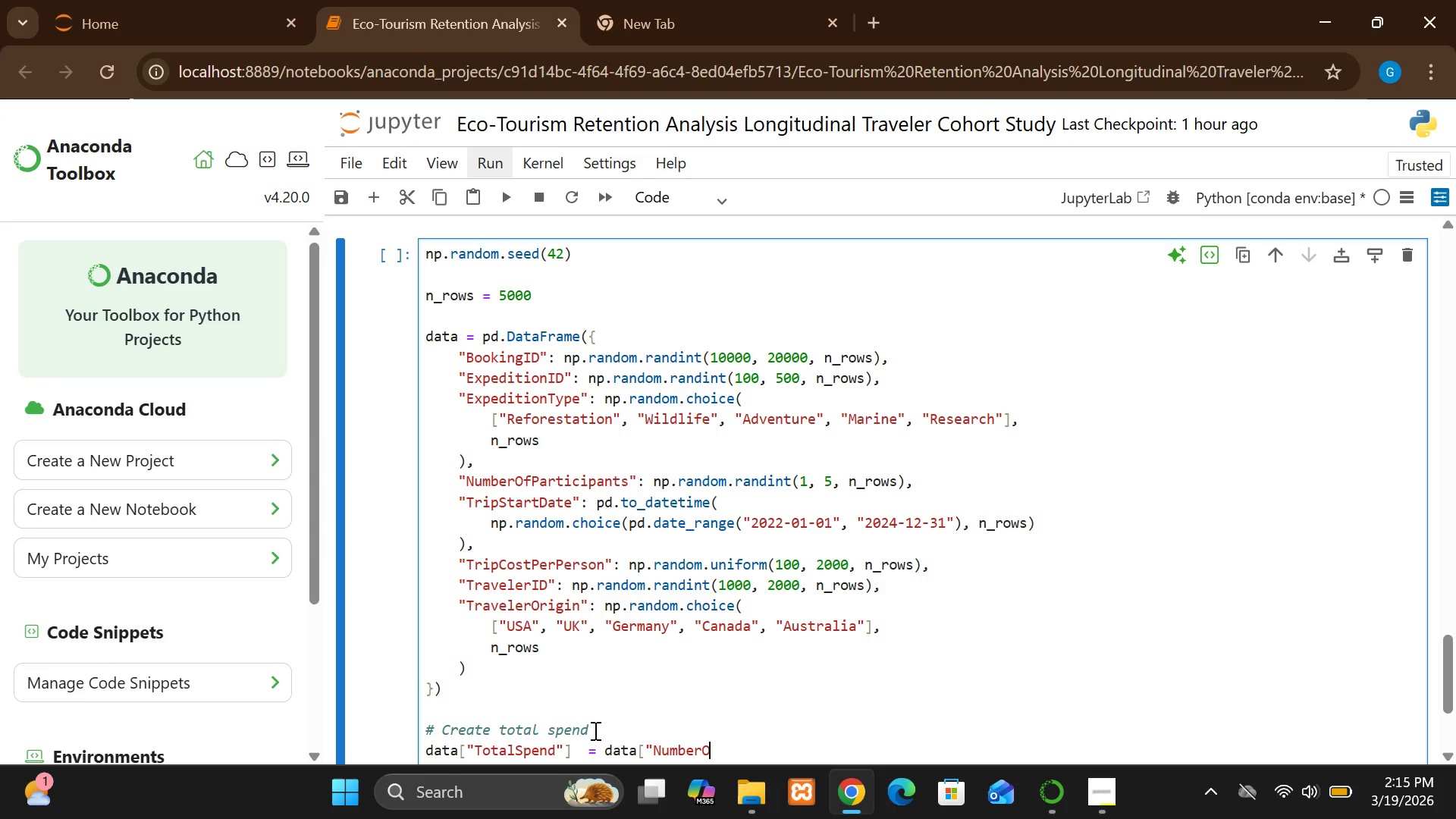 
type(fParticipants"] * Da)
key(Backspace)
key(Backspace)
type(ata["TripCostPerPersom)
key(Backspace)
type(n"])
 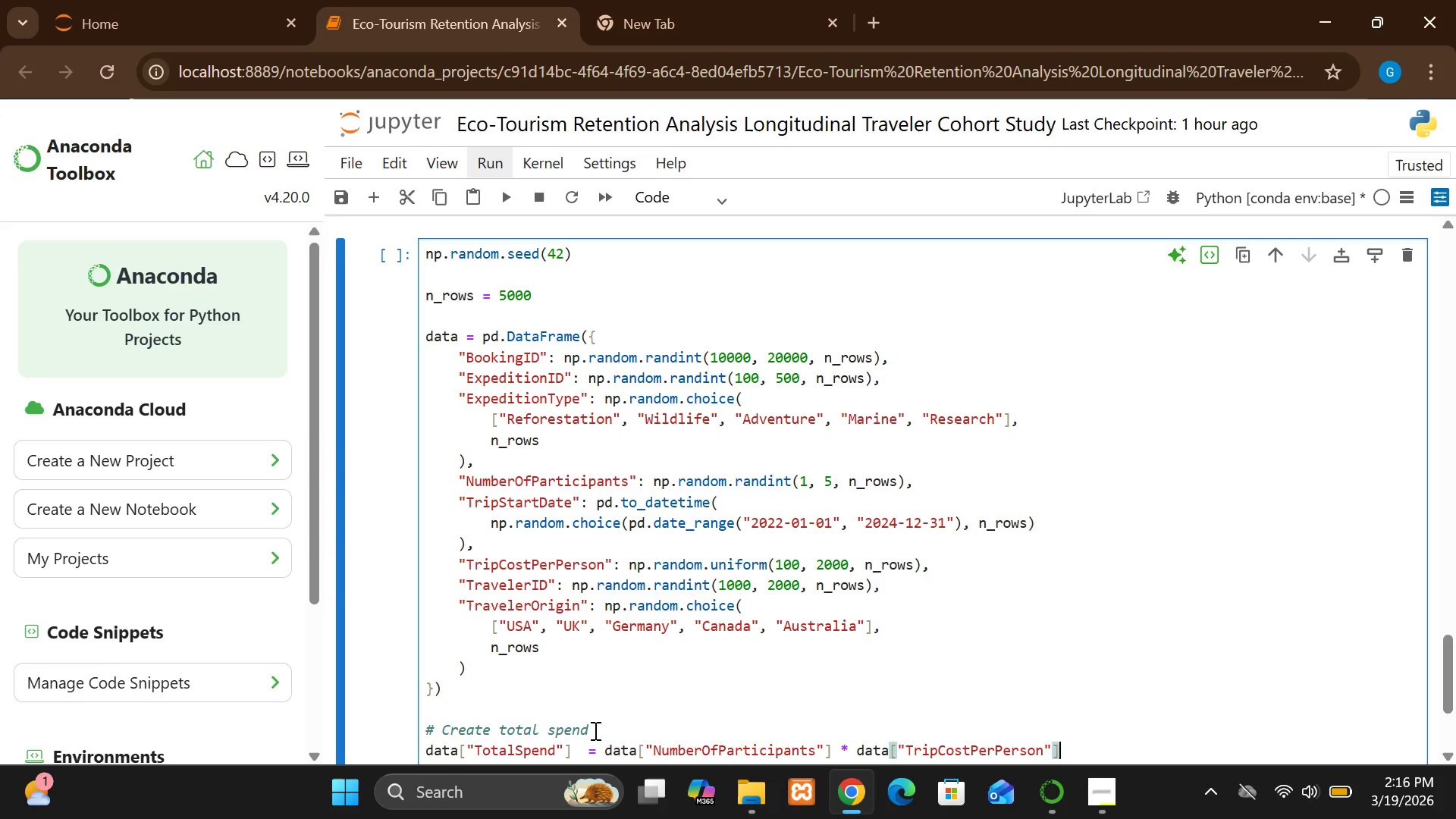 
key(Enter)
 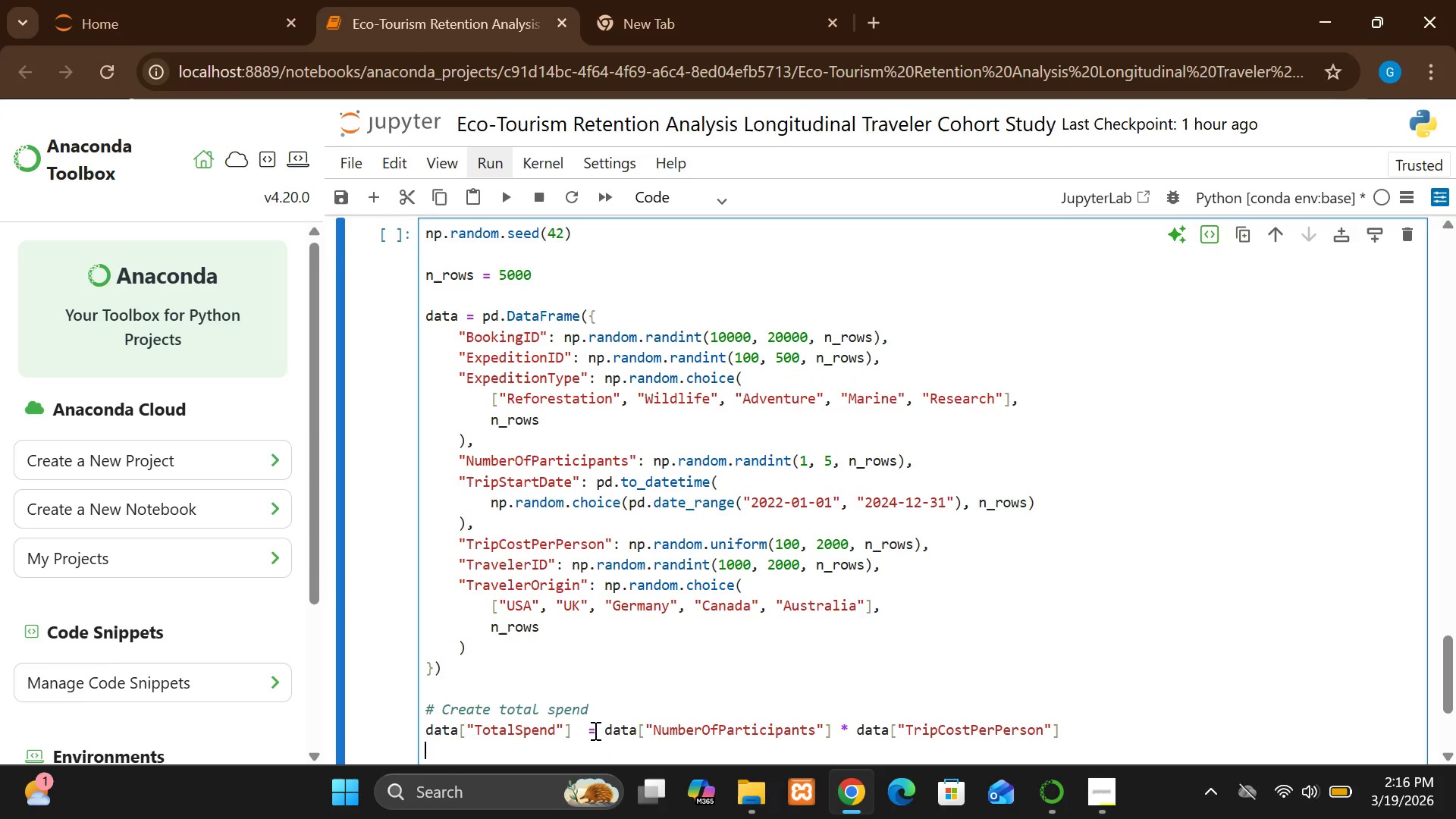 
key(Enter)
 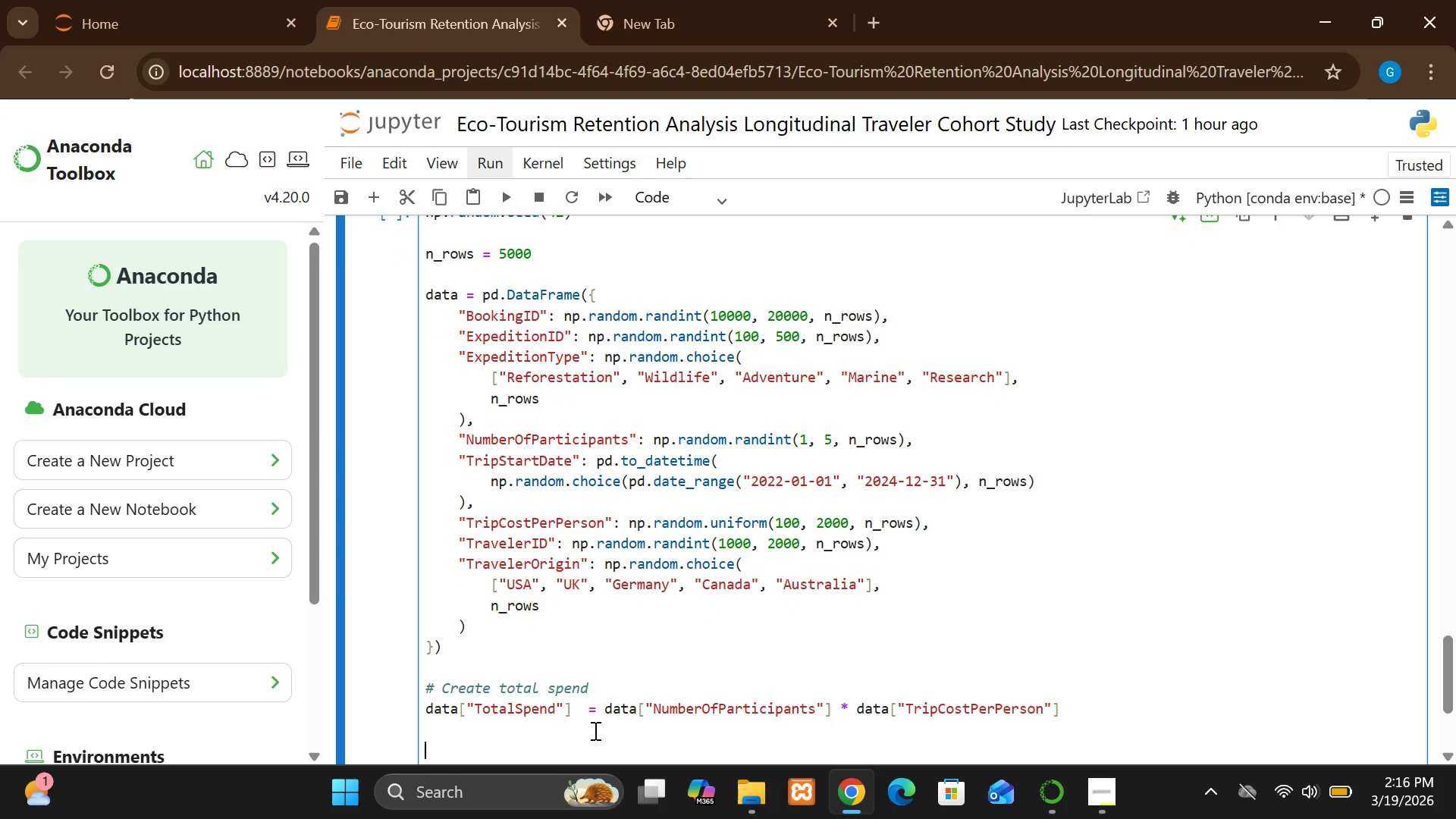 
type(data.head)
 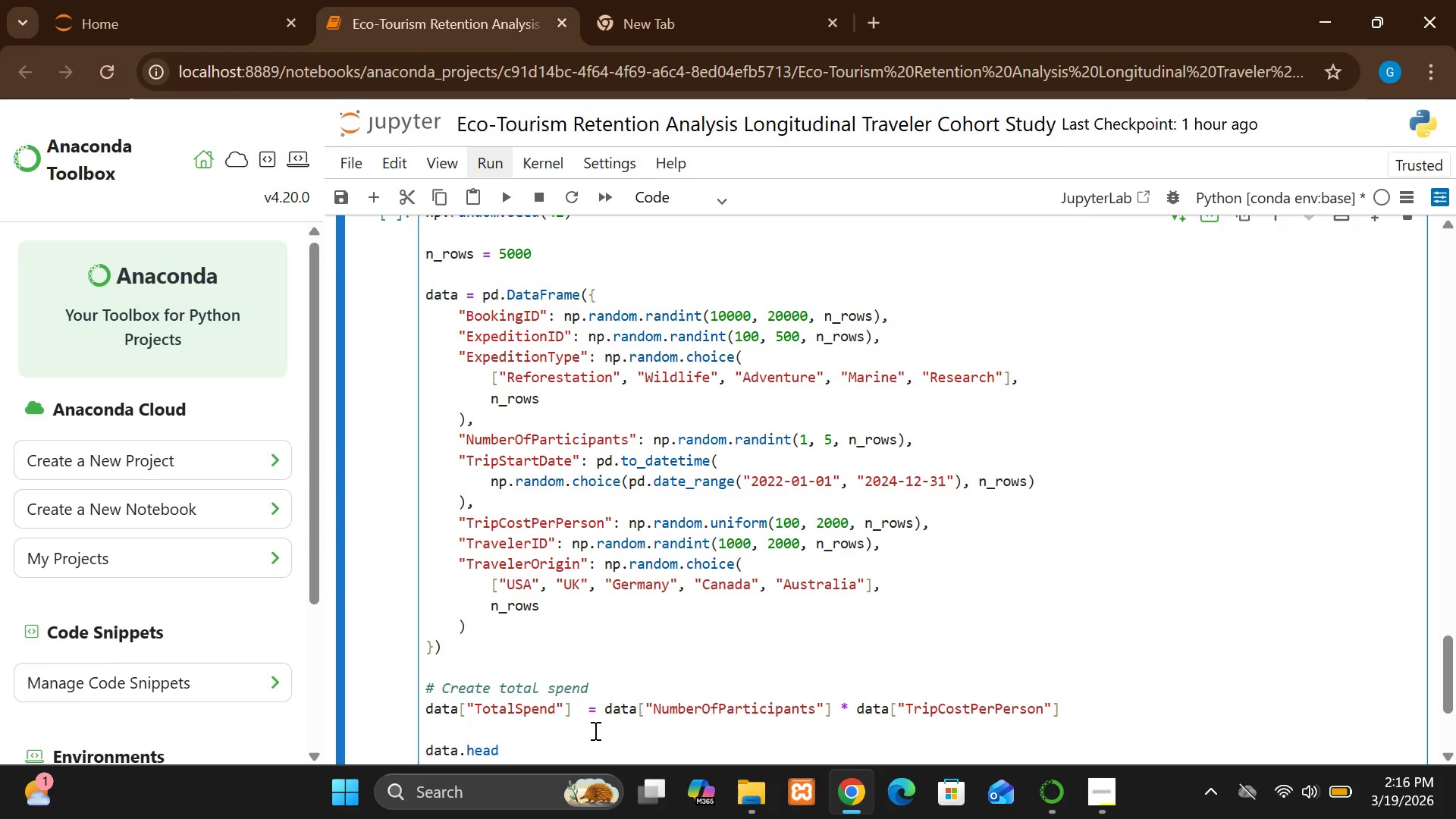 
type(())
 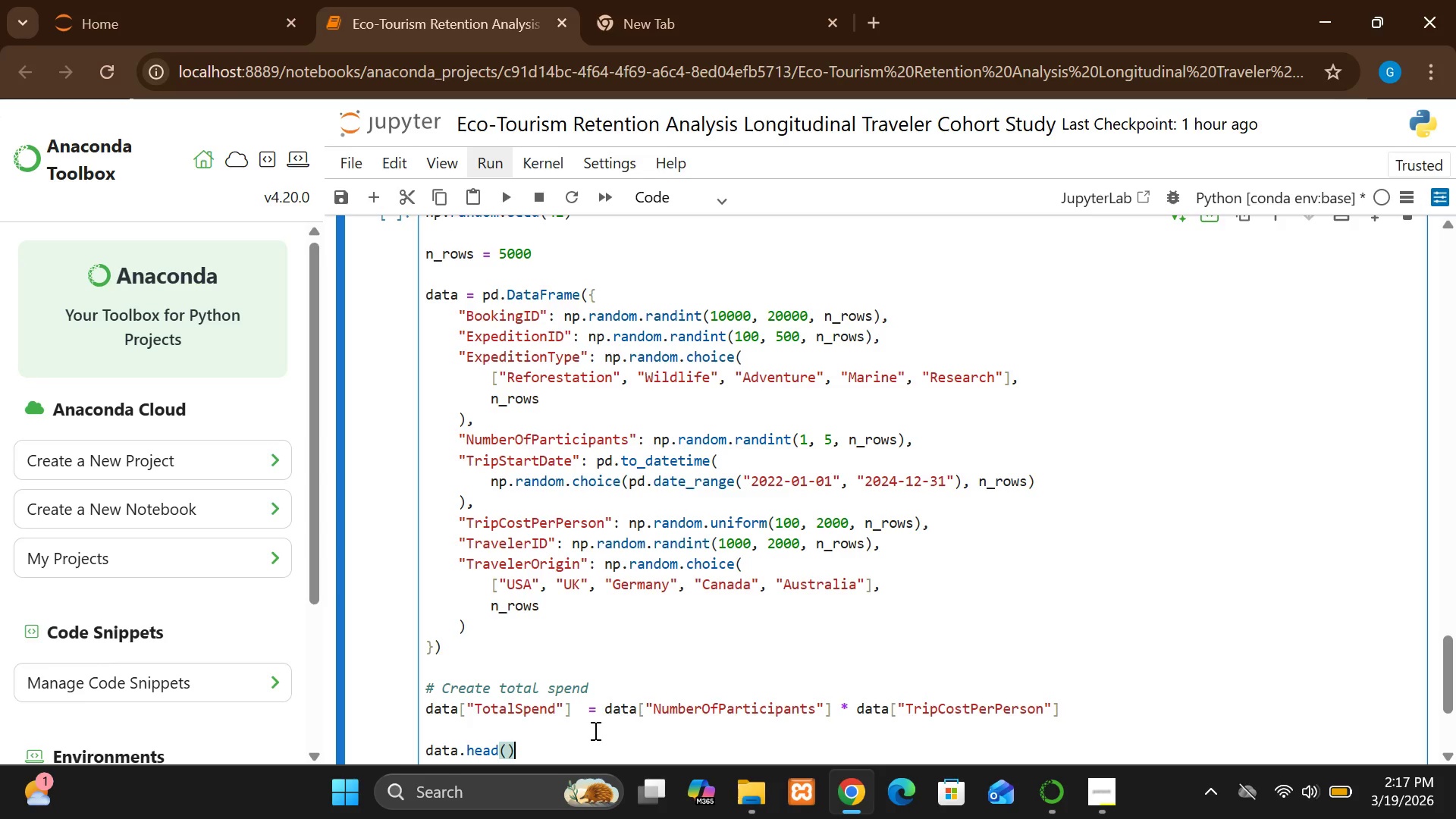 
key(Shift+Enter)
 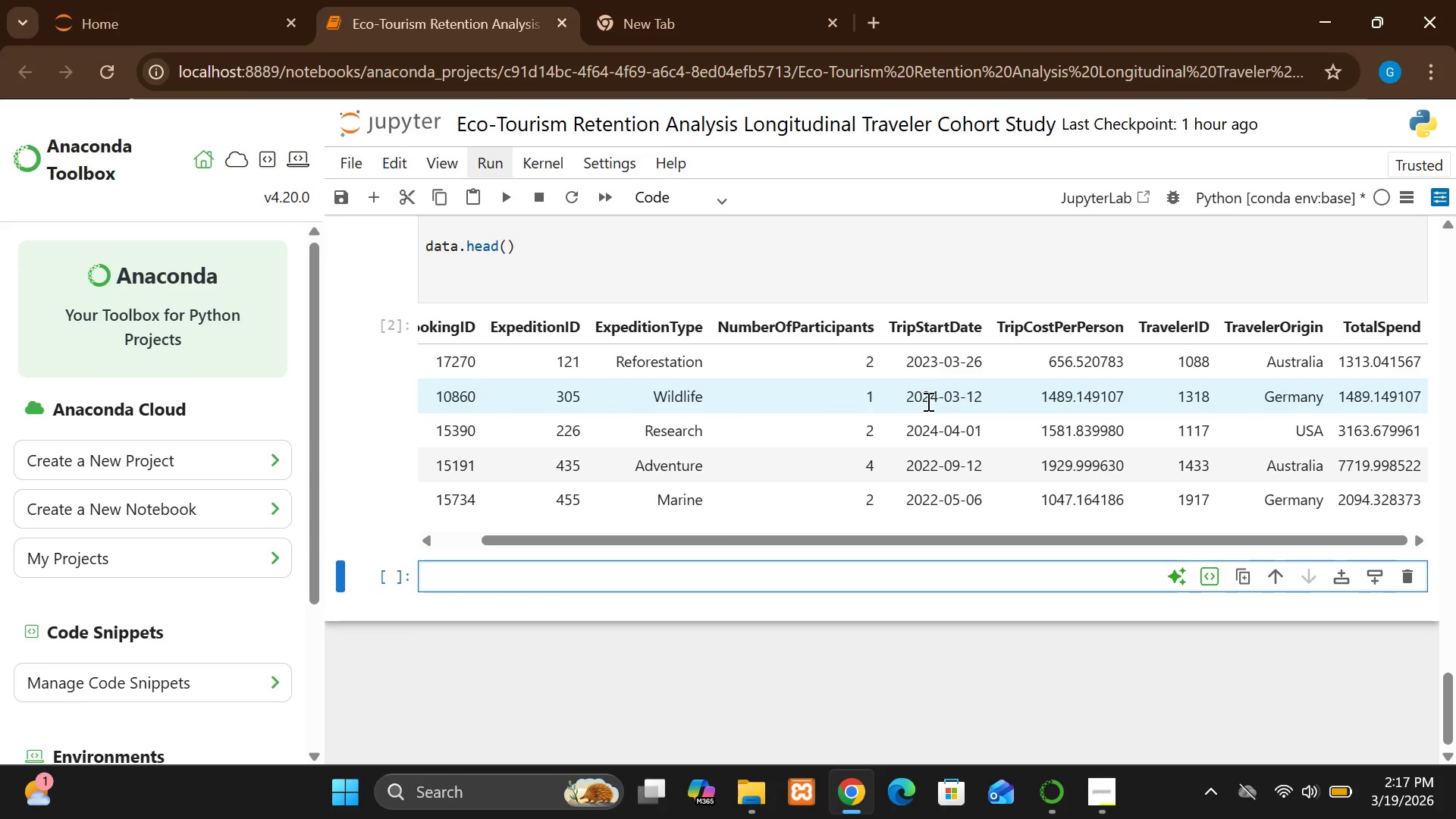 
wait(16.67)
 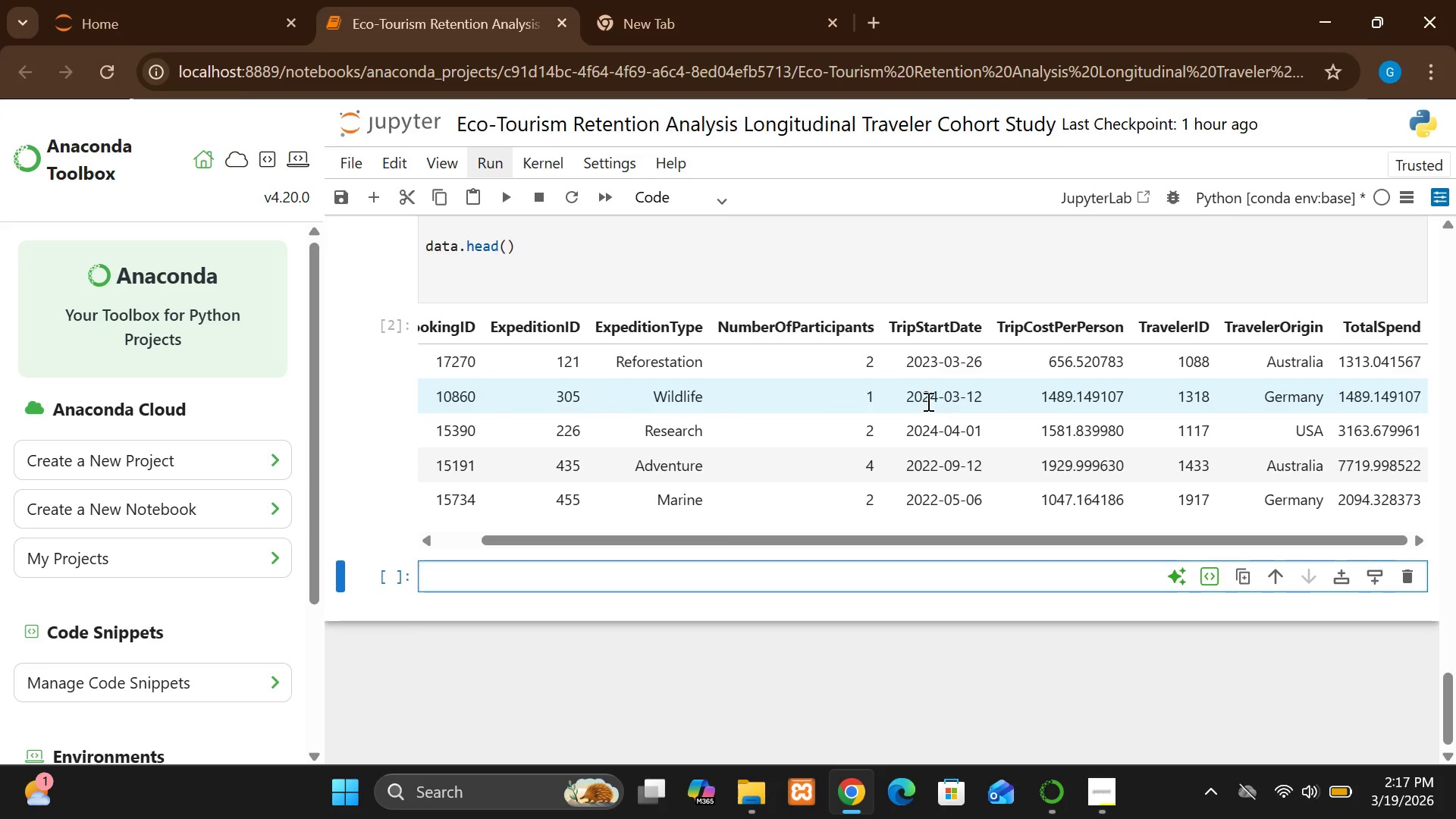 
left_click([851, 588])
 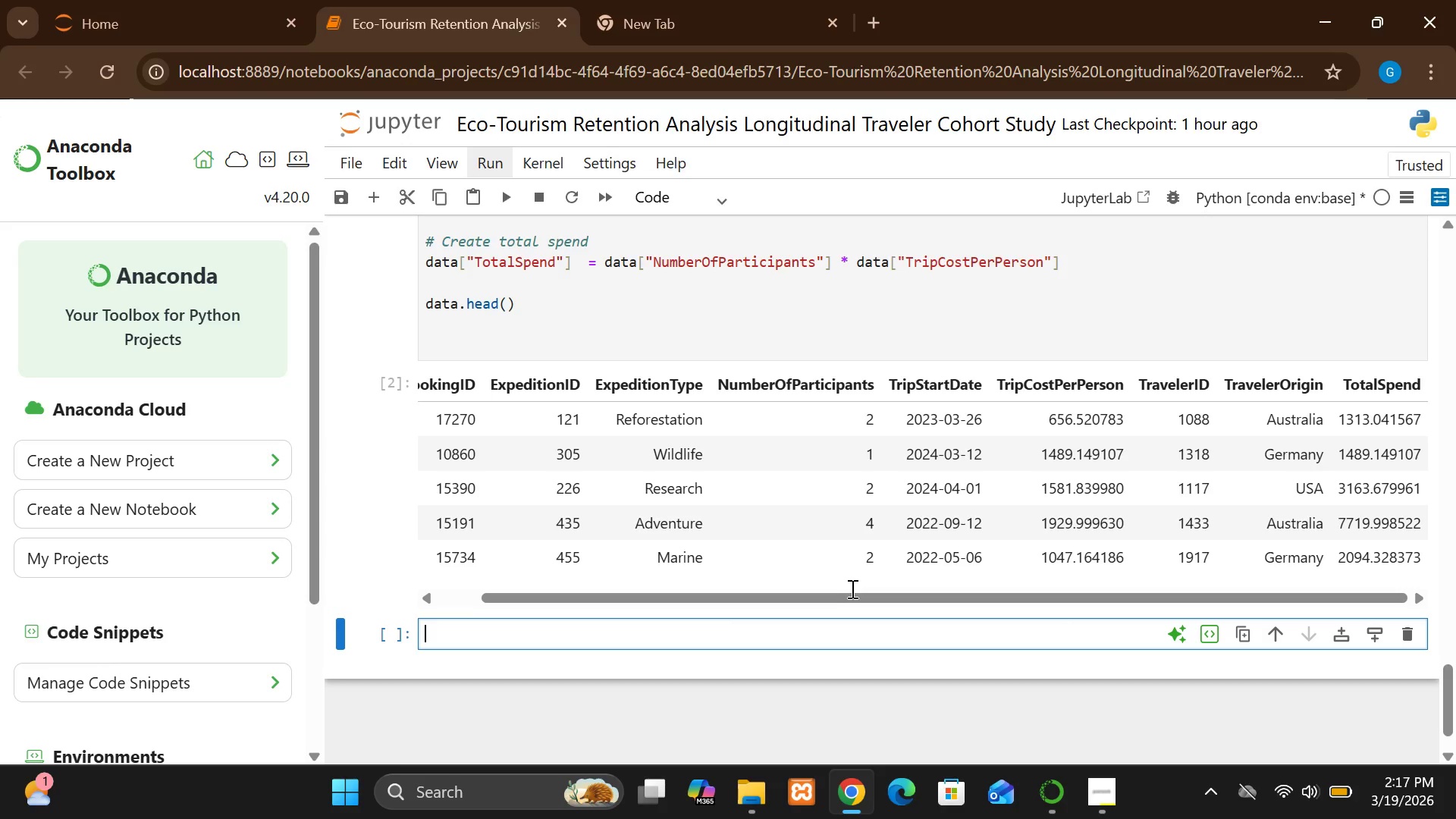 
wait(11.25)
 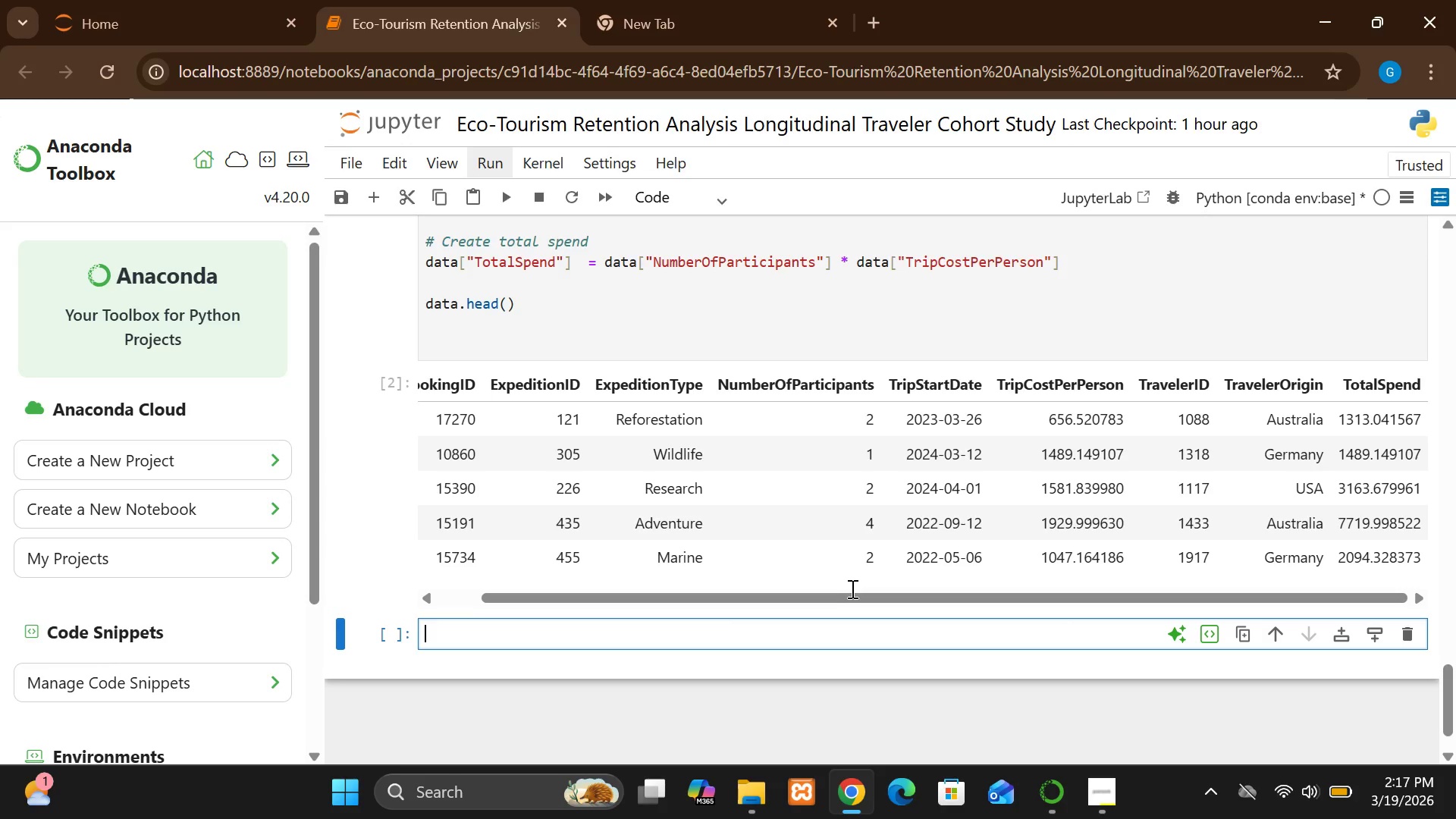 
left_click([666, 191])
 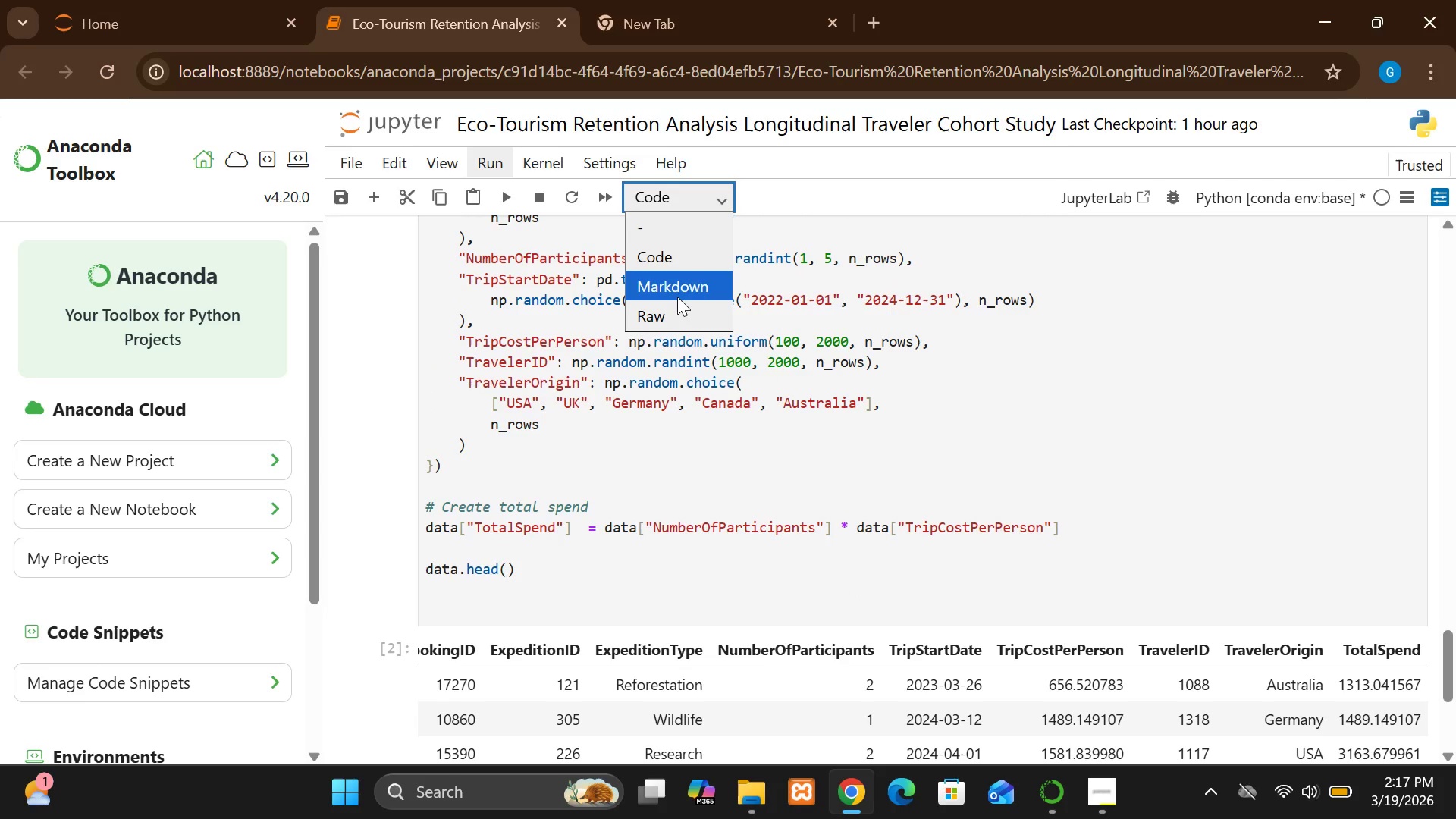 
left_click([677, 297])
 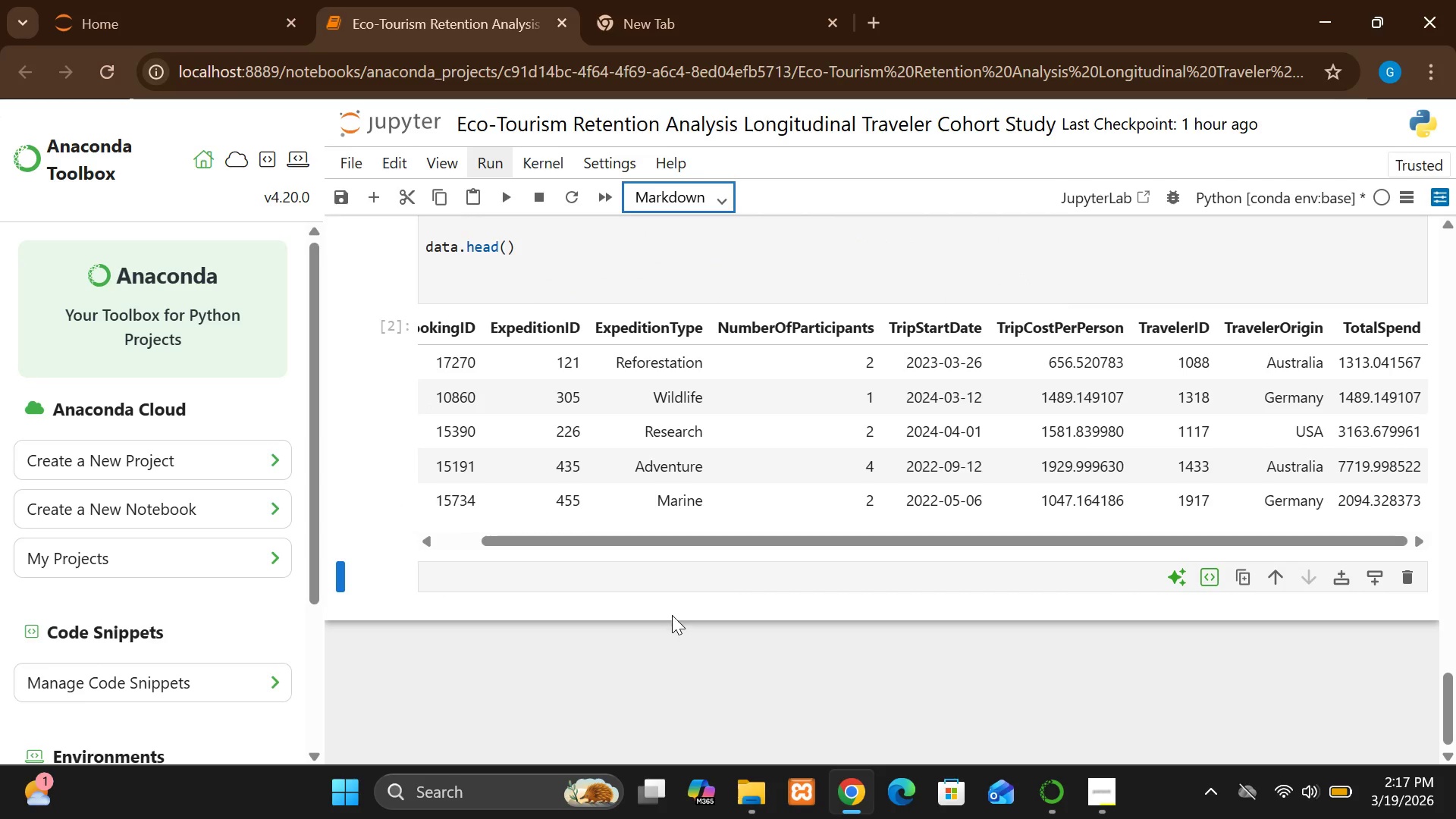 
left_click([666, 582])
 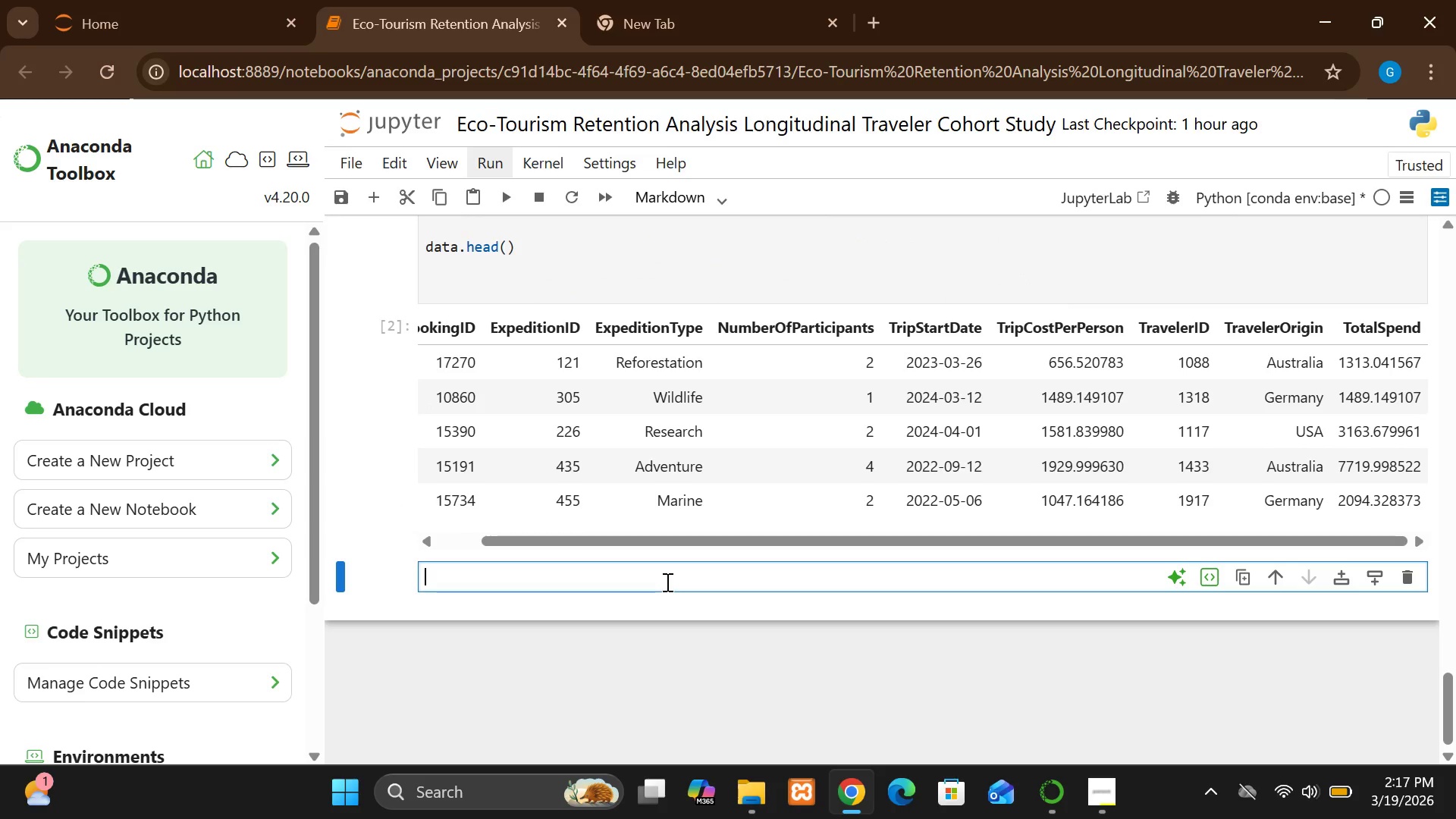 
type(##)
key(Backspace)
type( )
 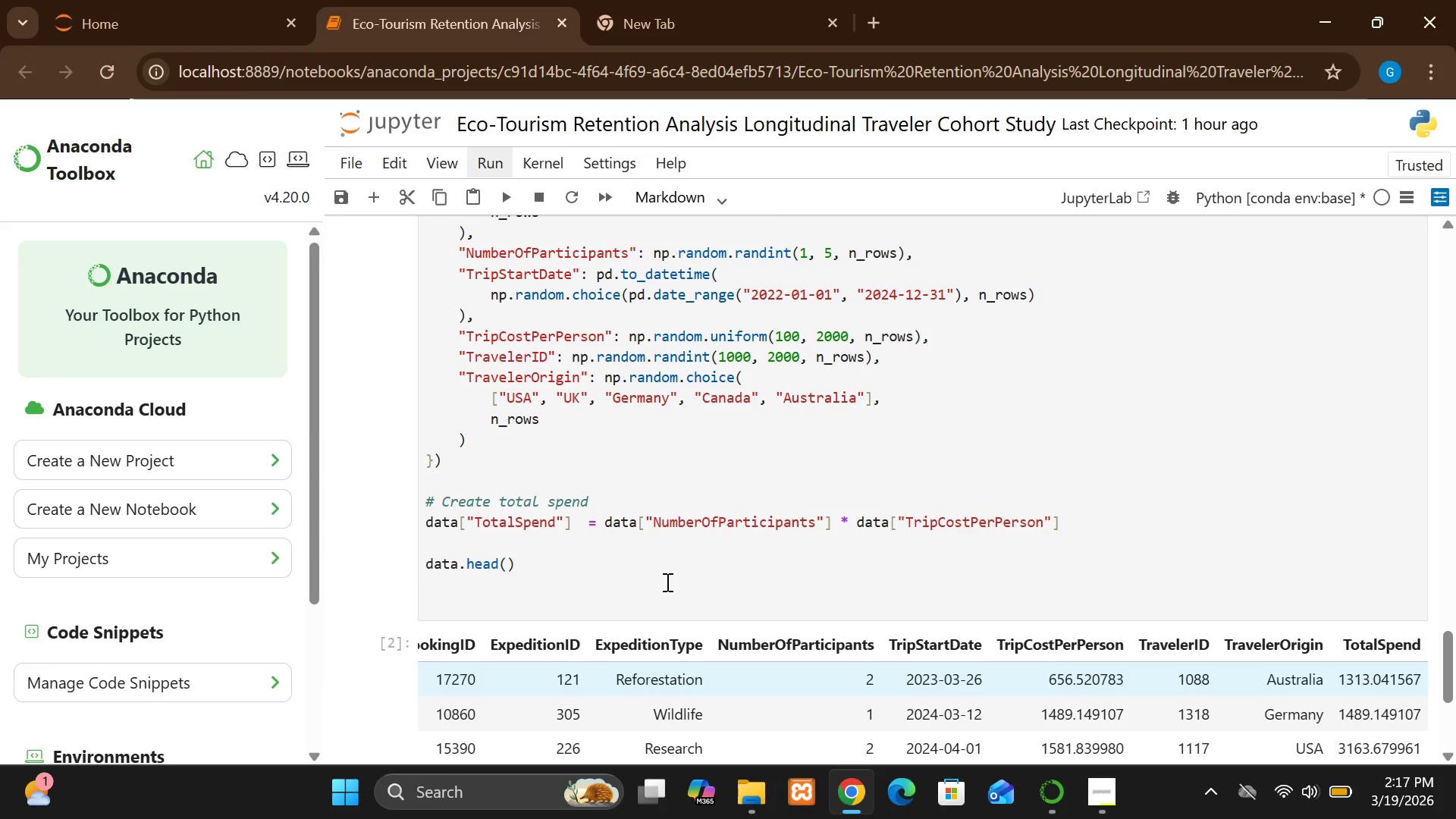 
wait(9.5)
 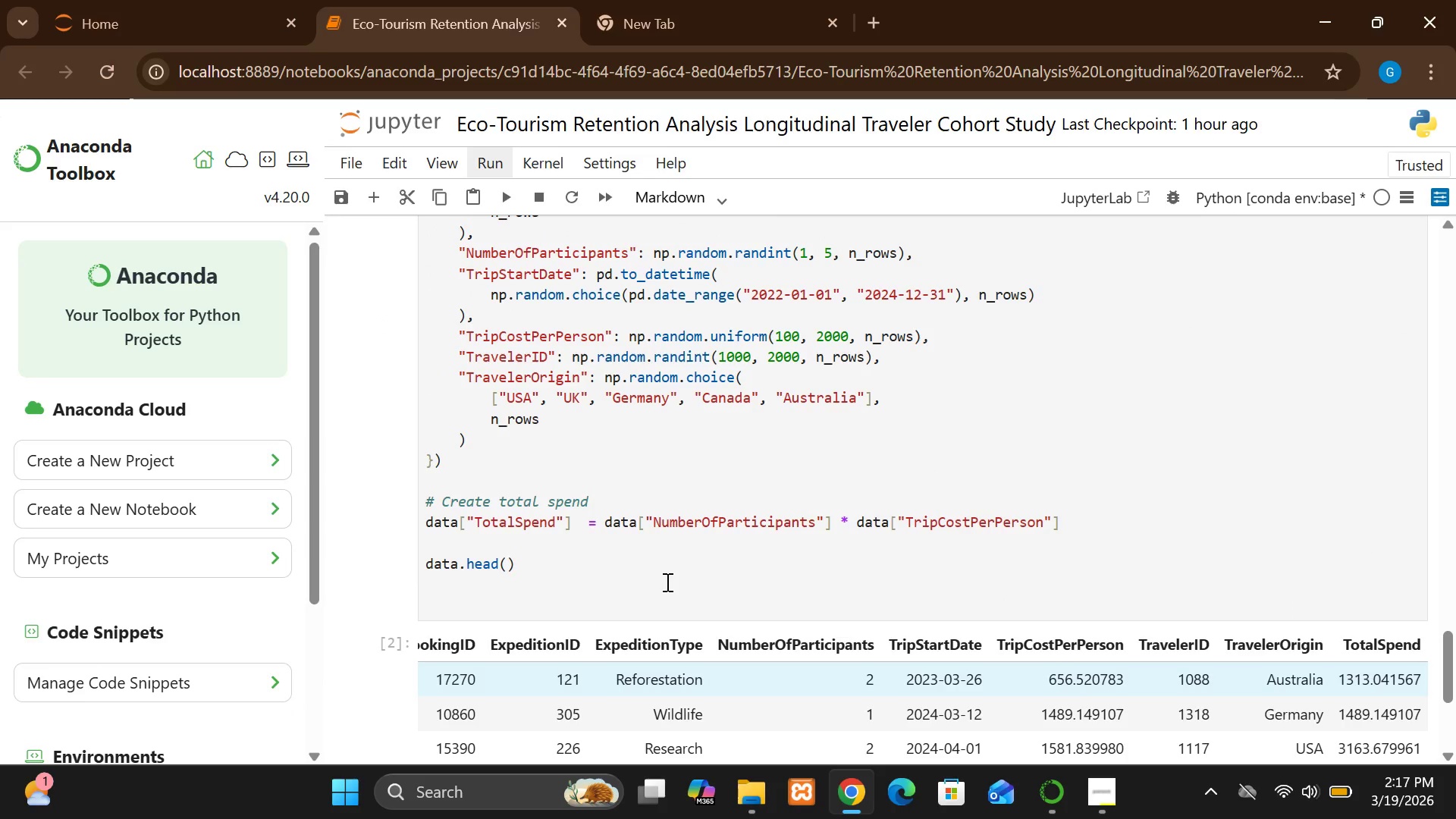 
left_click([1093, 799])